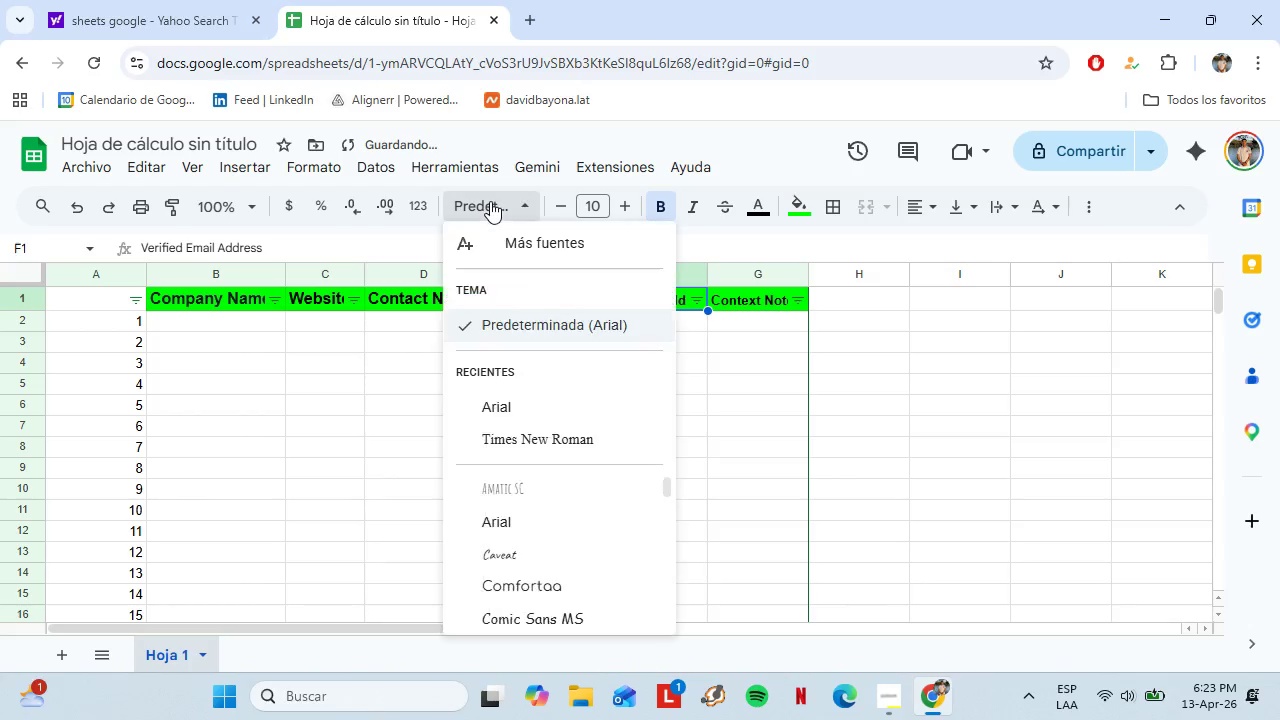 
left_click([490, 201])
 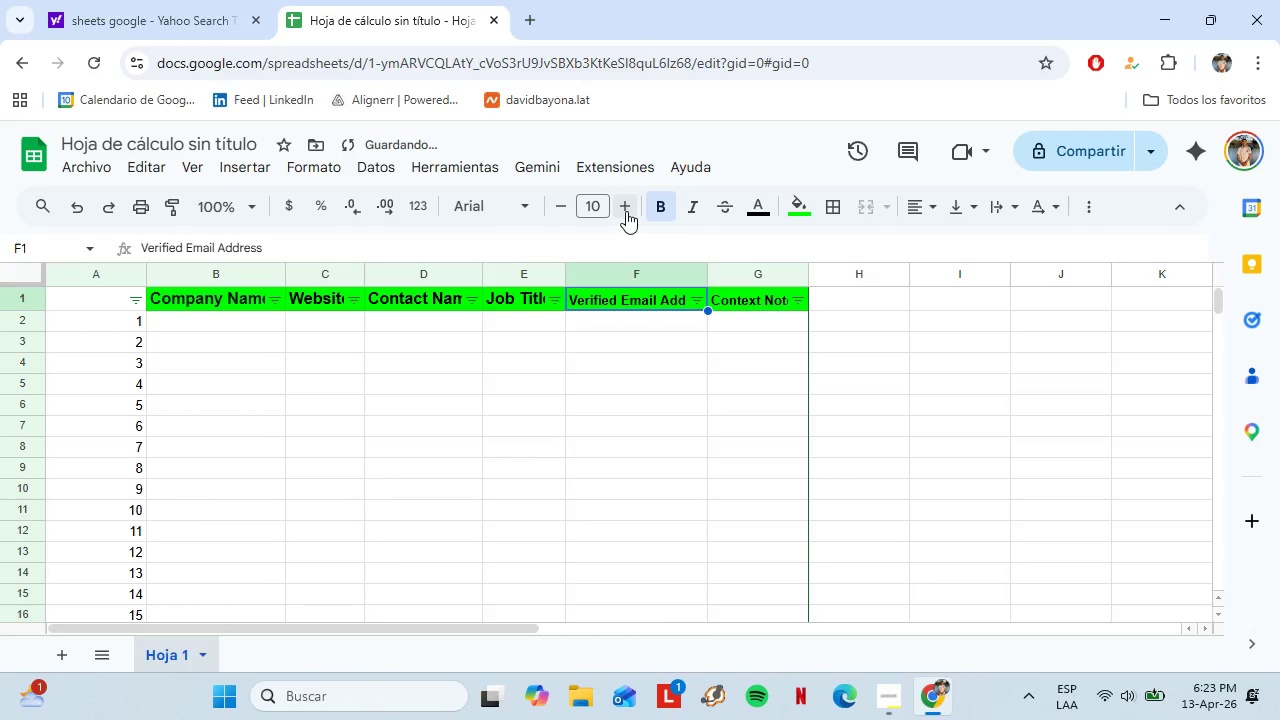 
double_click([625, 205])
 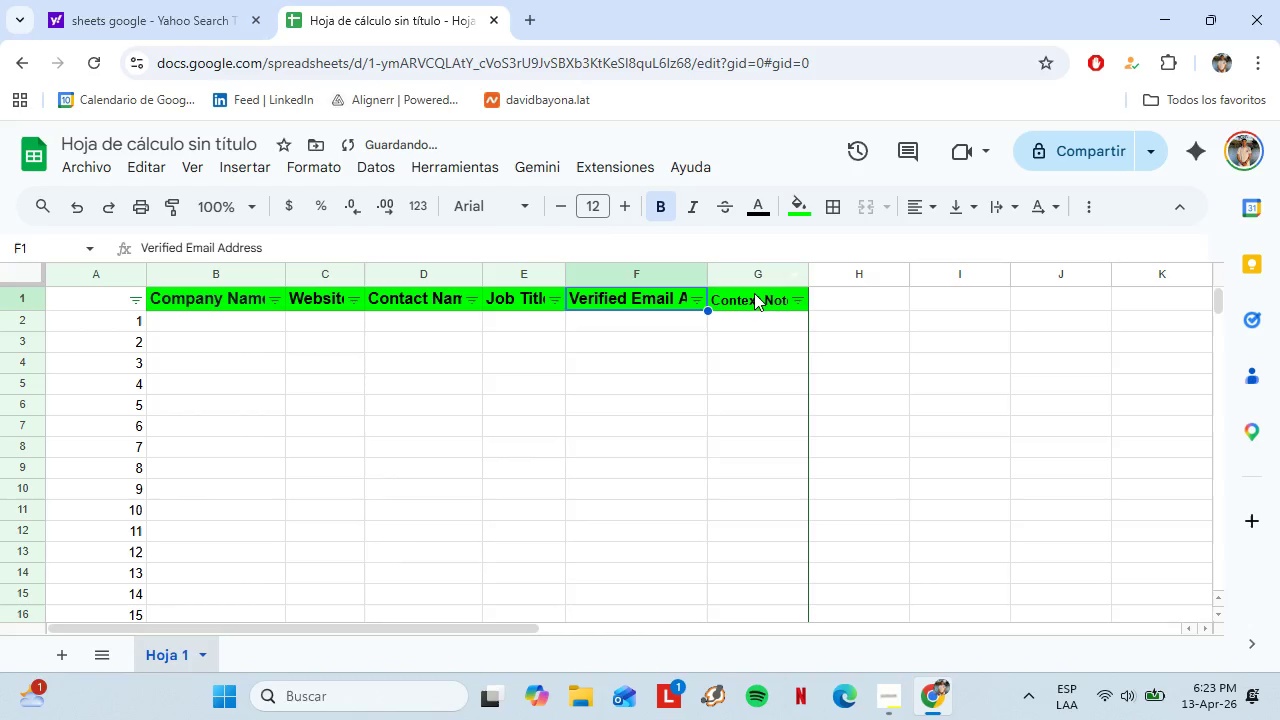 
left_click([754, 305])
 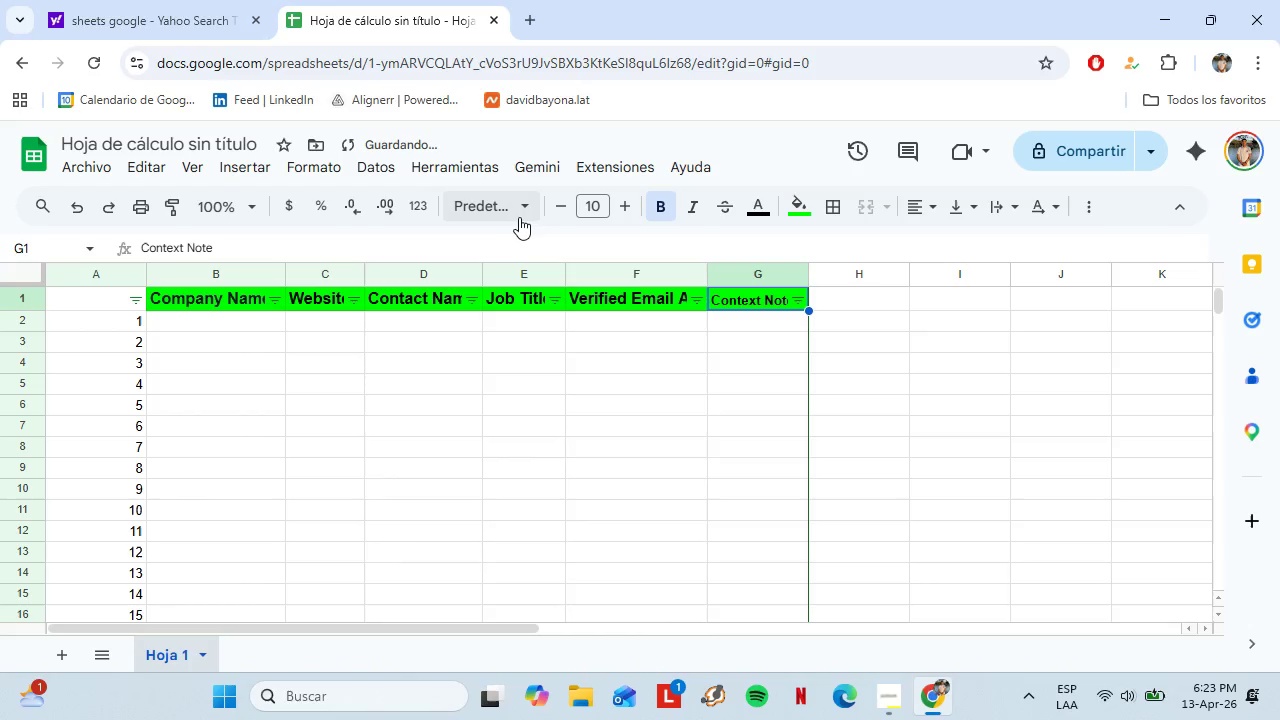 
left_click([526, 207])
 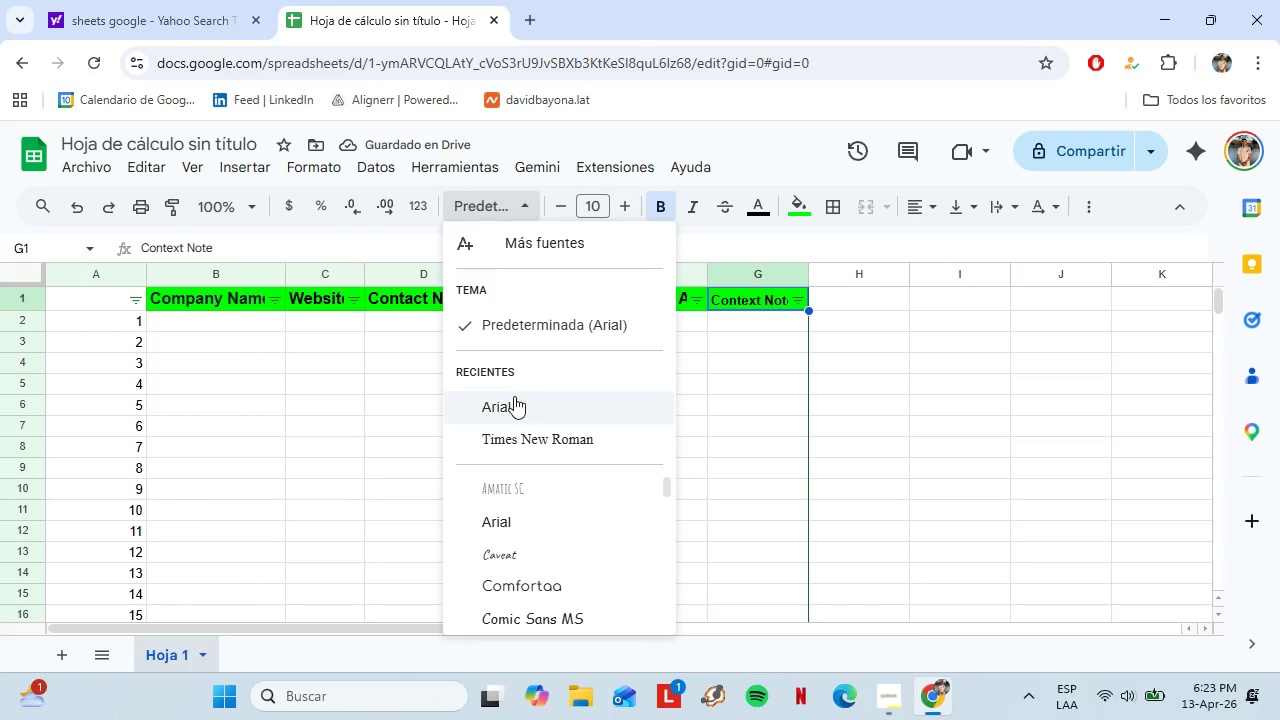 
left_click([514, 396])
 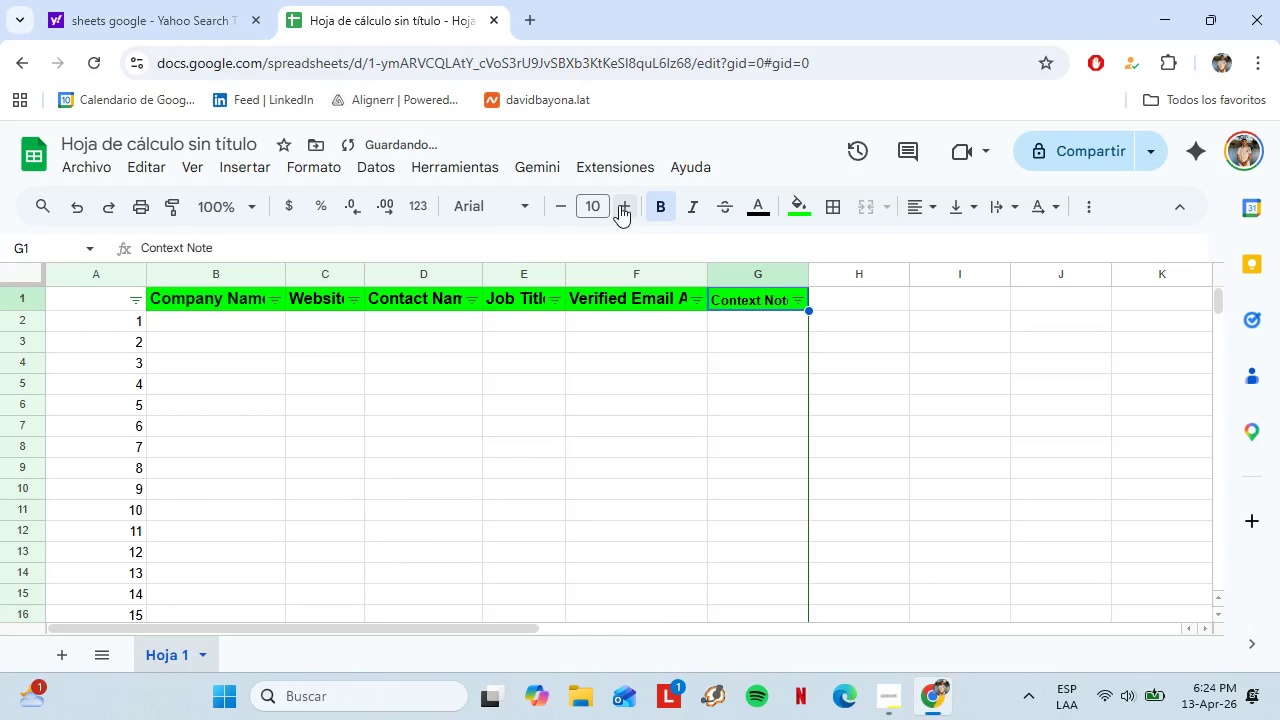 
double_click([619, 205])
 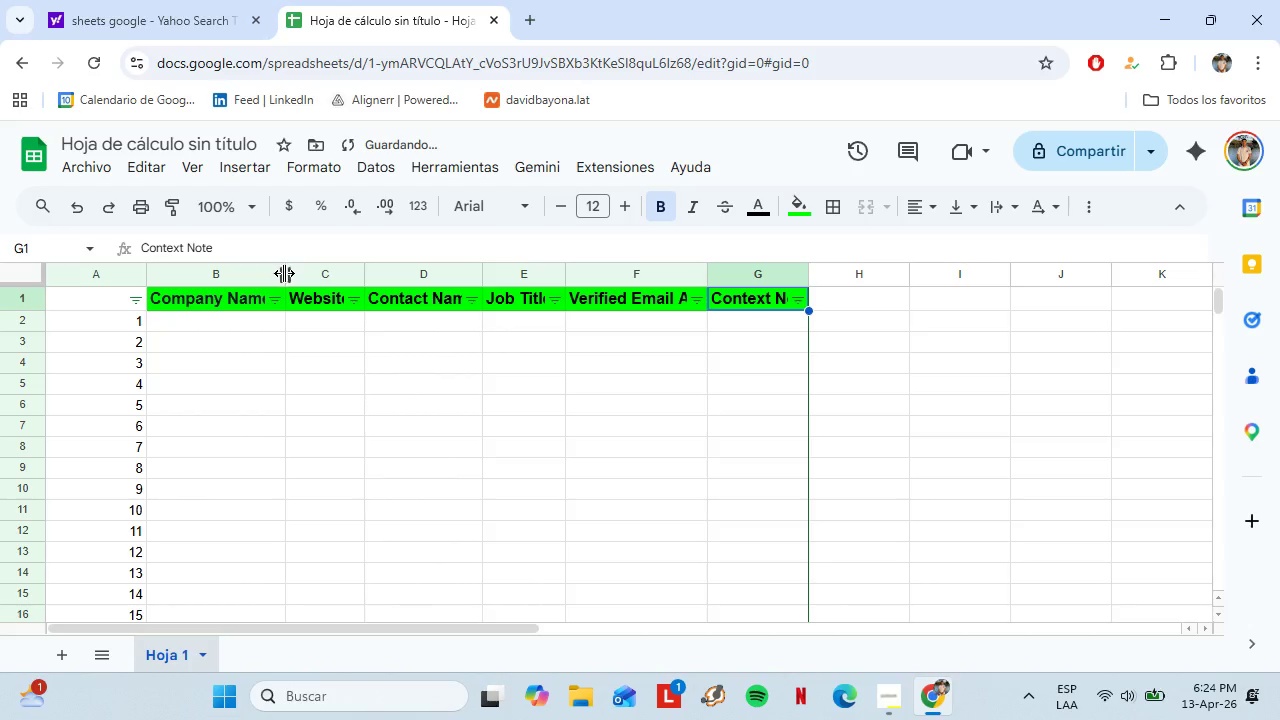 
double_click([284, 273])
 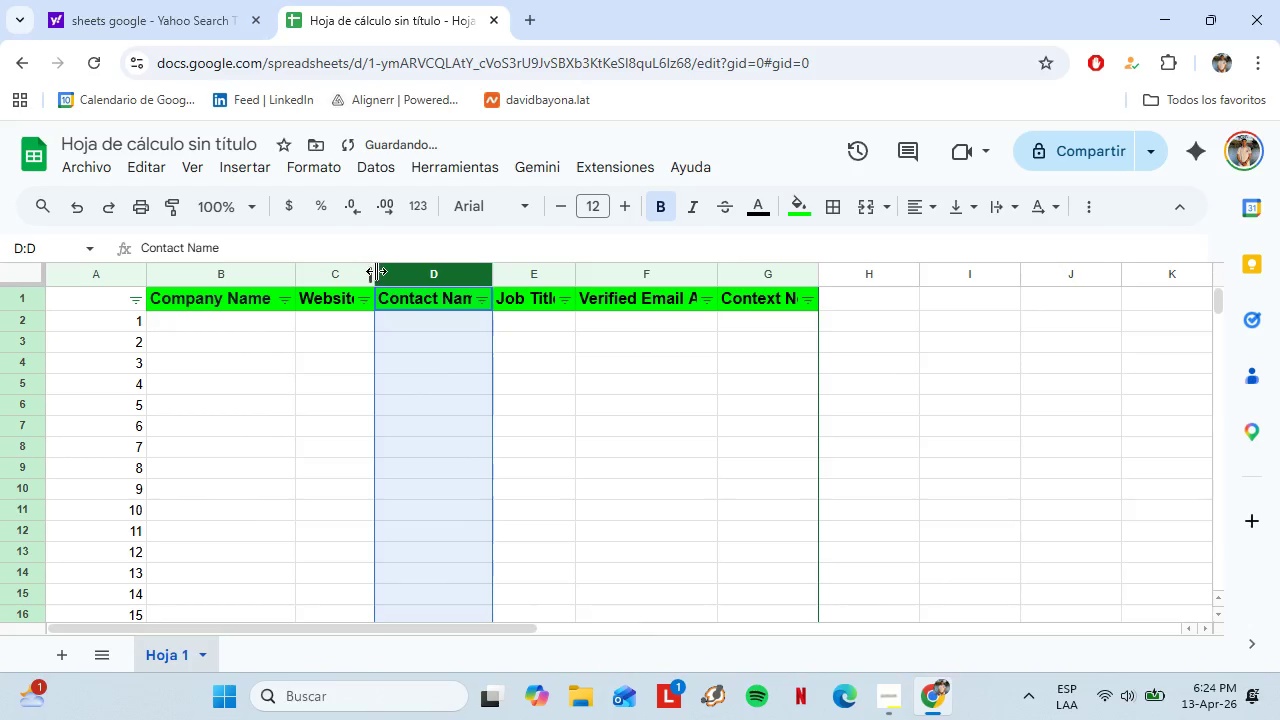 
double_click([376, 271])
 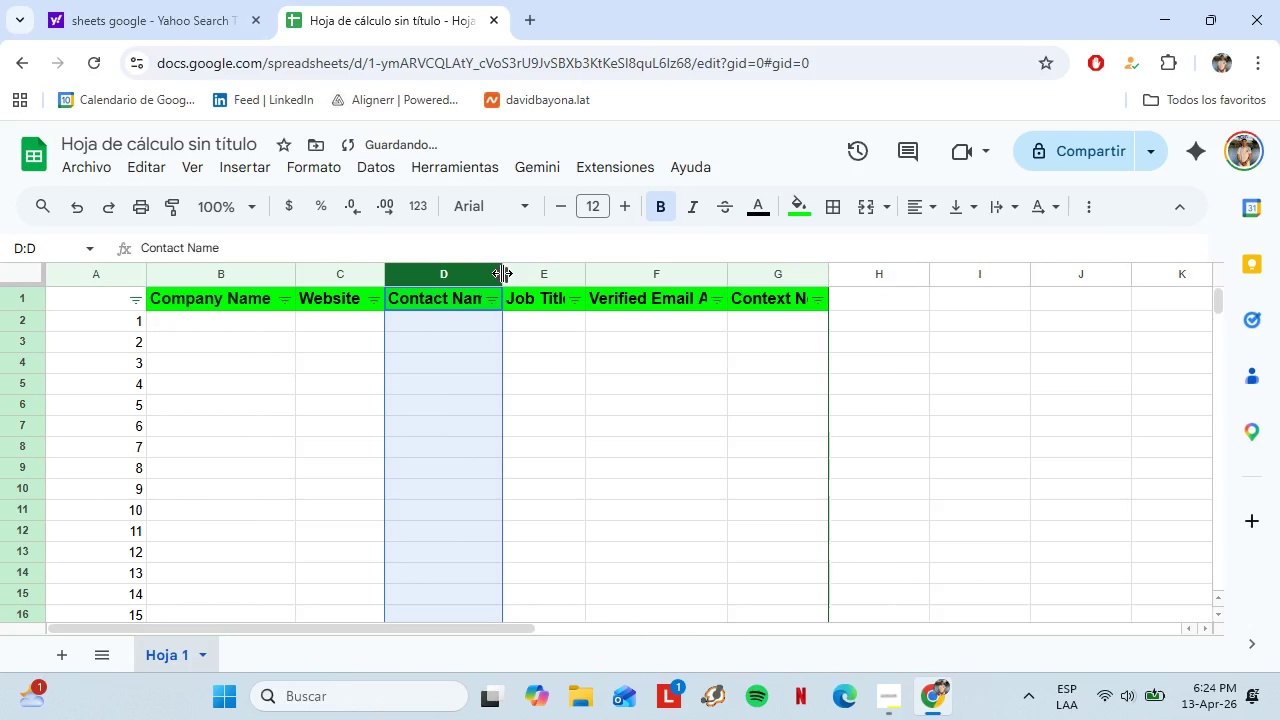 
double_click([502, 273])
 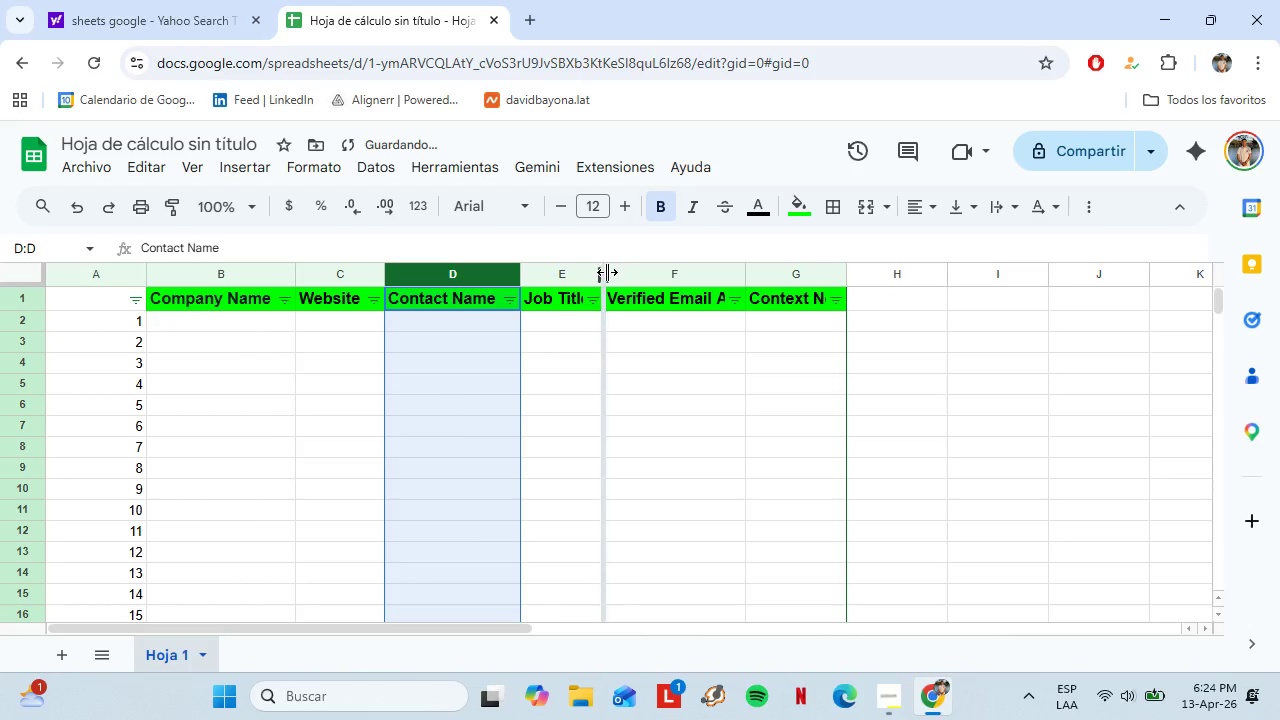 
double_click([607, 272])
 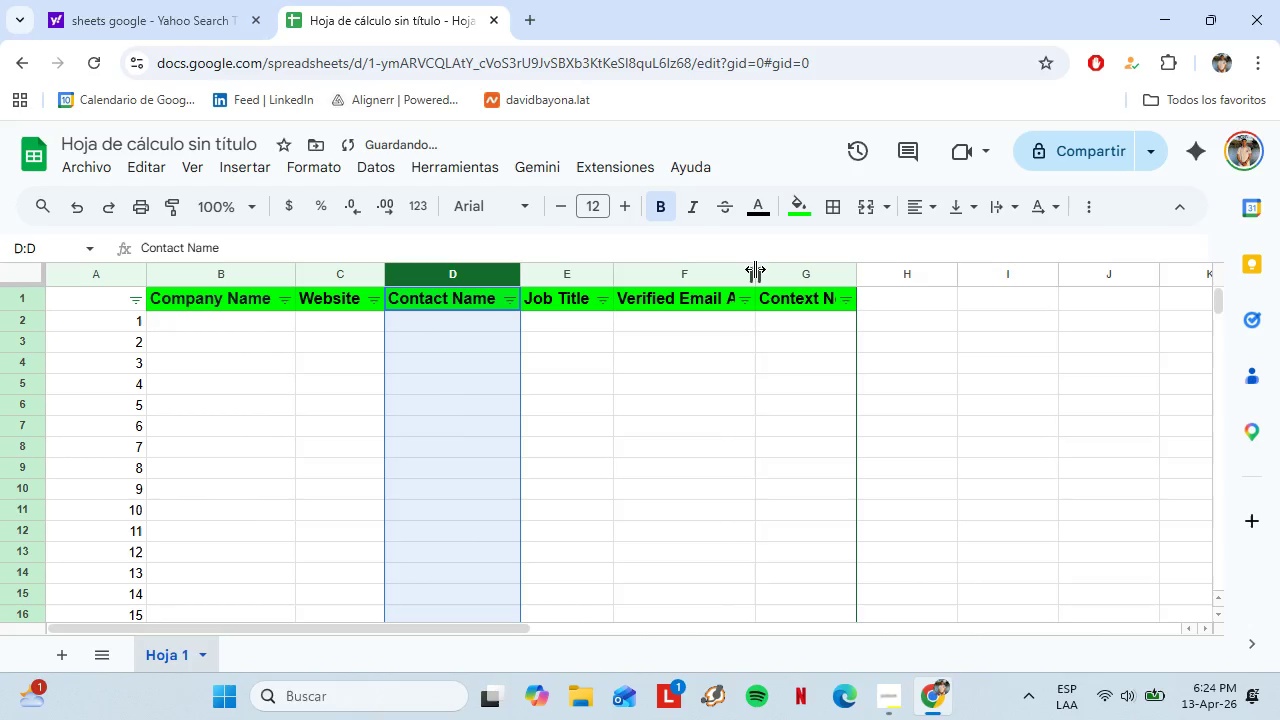 
double_click([755, 270])
 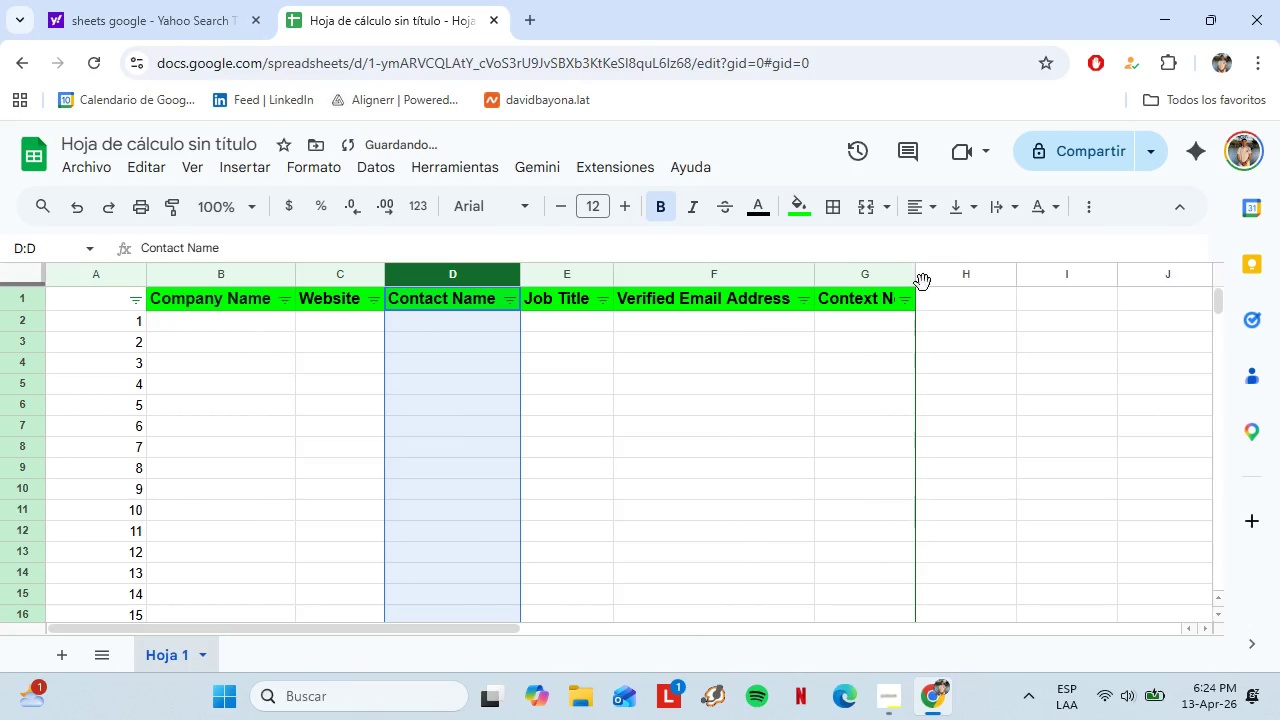 
double_click([915, 277])
 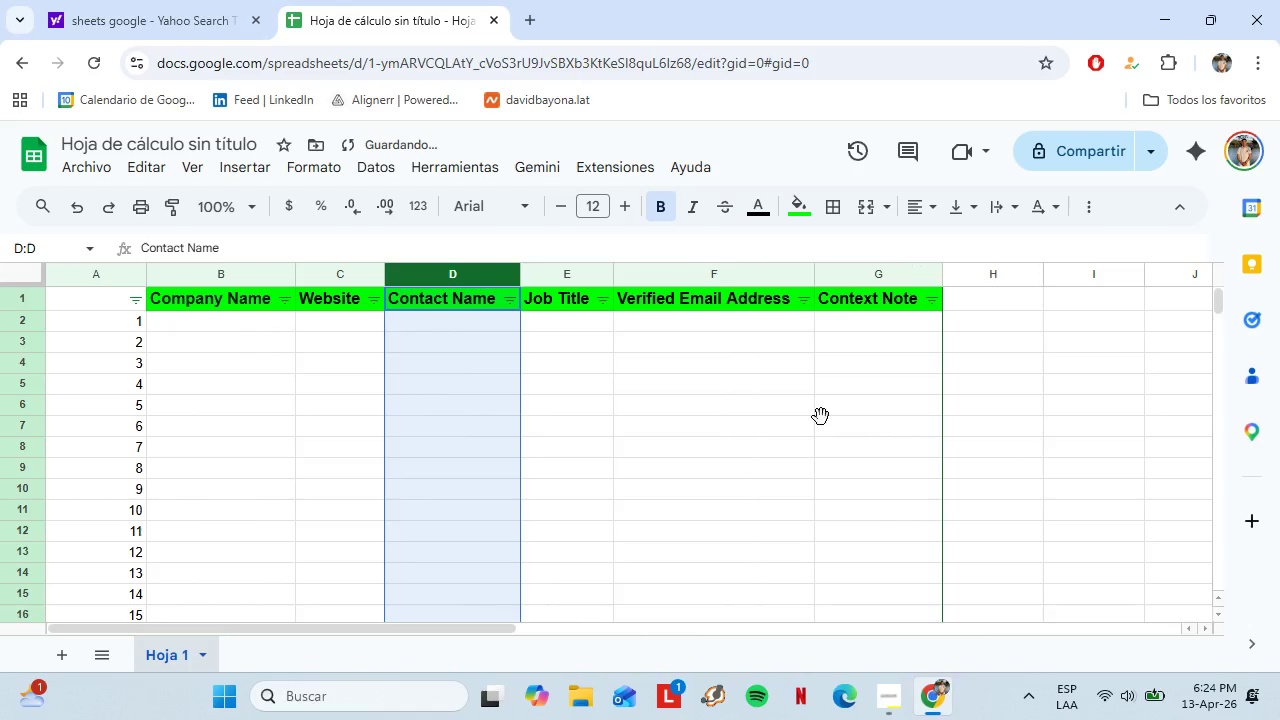 
left_click([821, 417])
 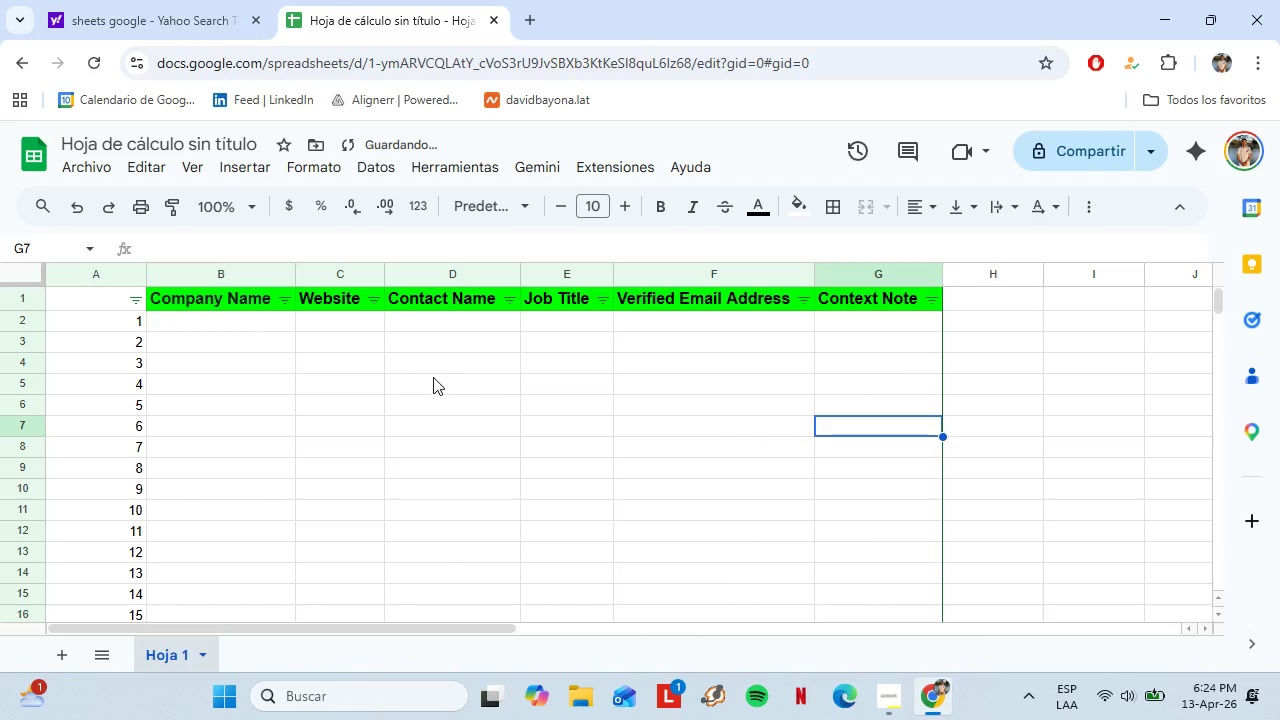 
scroll: coordinate [433, 375], scroll_direction: up, amount: 3.0
 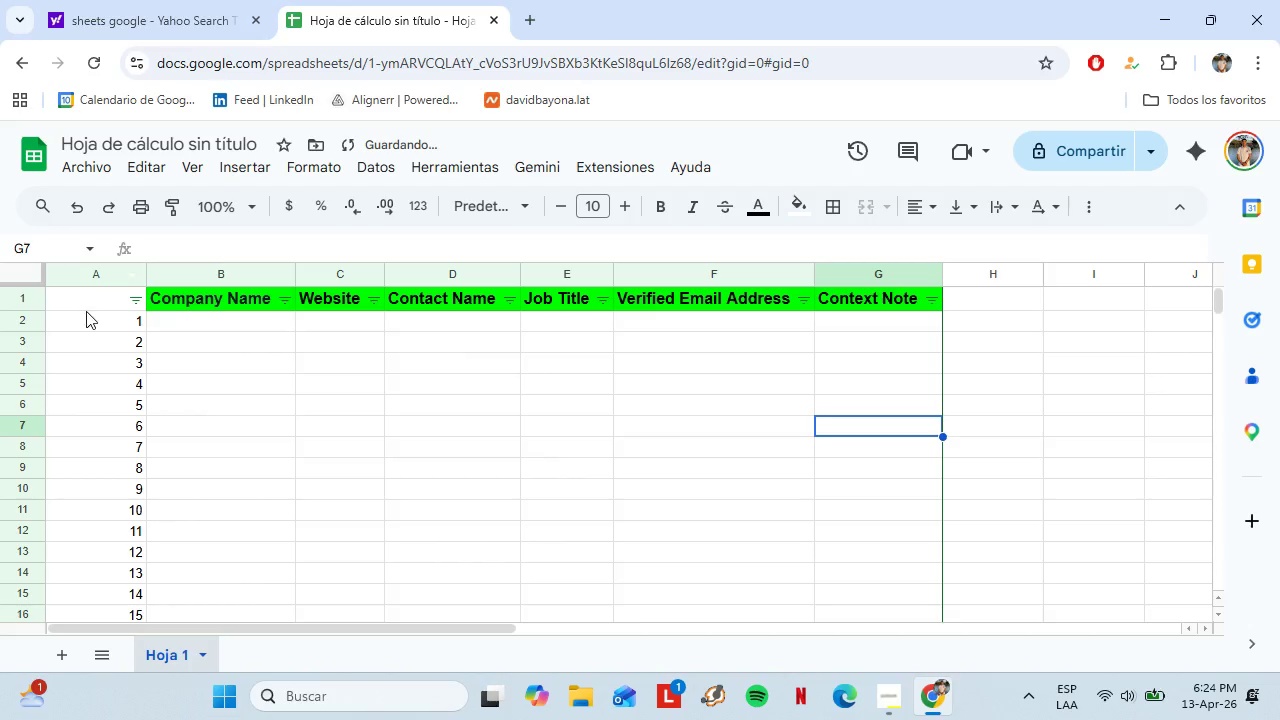 
left_click_drag(start_coordinate=[87, 311], to_coordinate=[875, 501])
 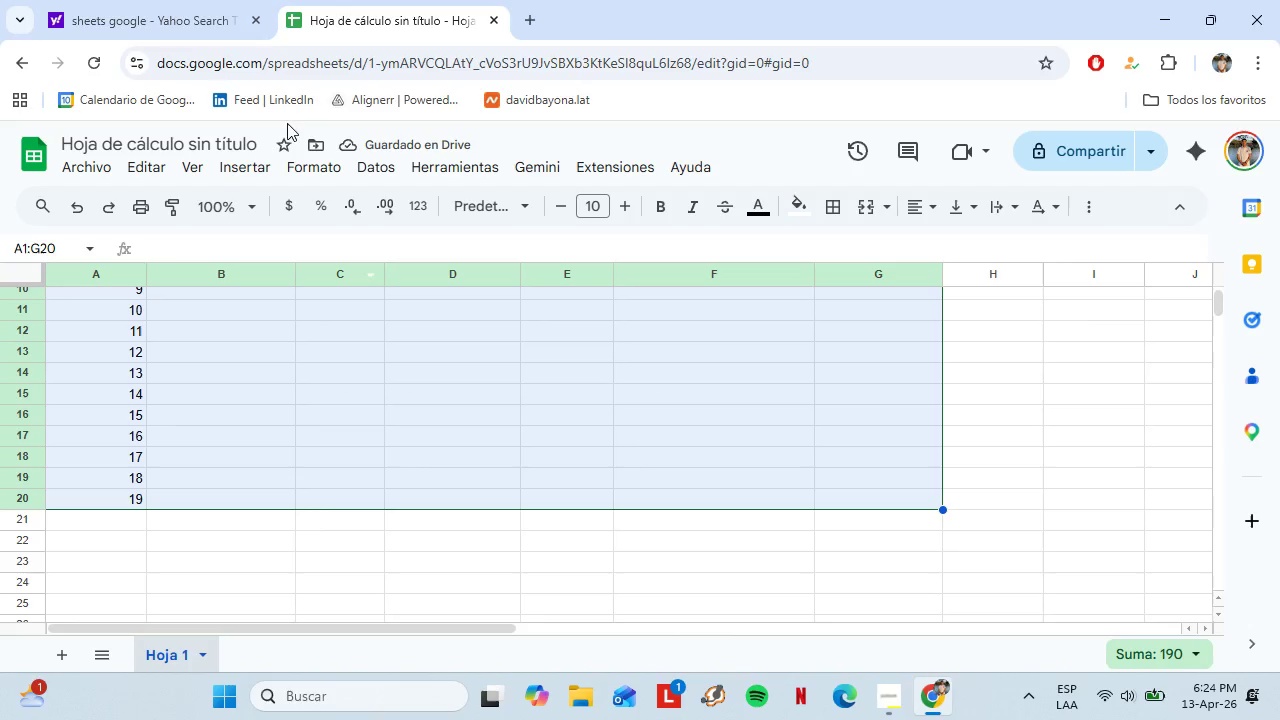 
scroll: coordinate [808, 444], scroll_direction: down, amount: 2.0
 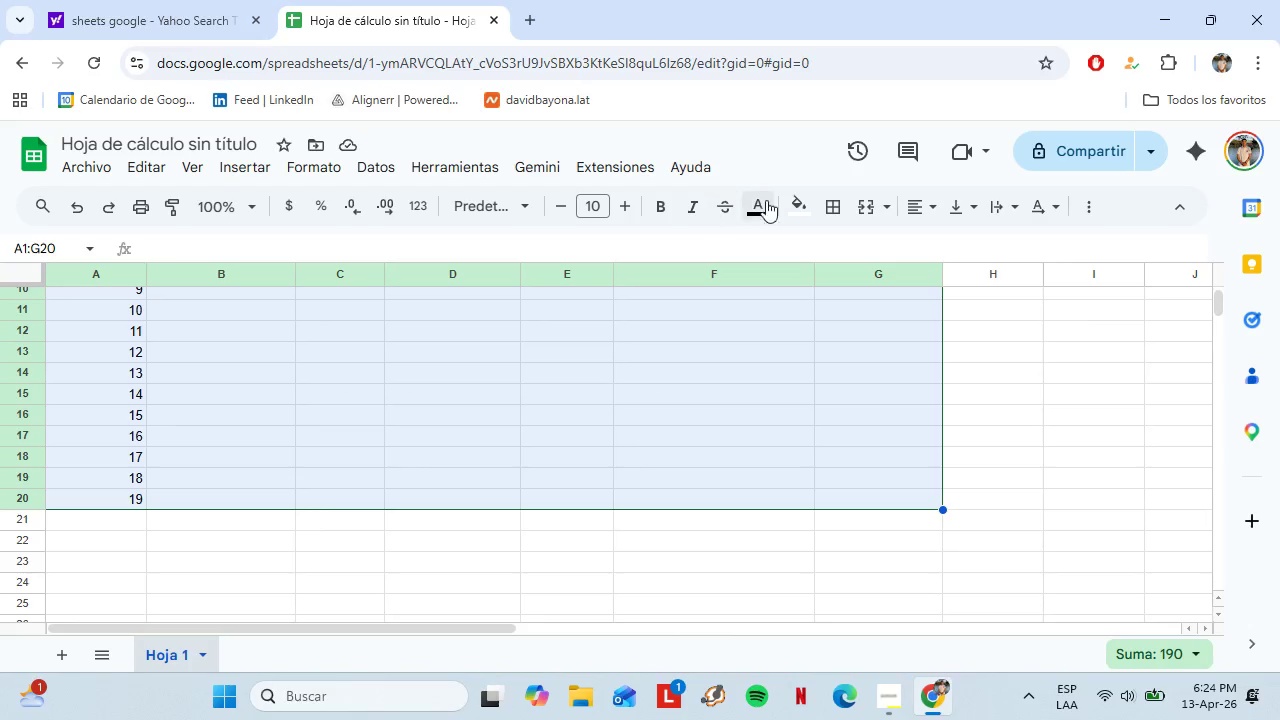 
left_click([839, 204])
 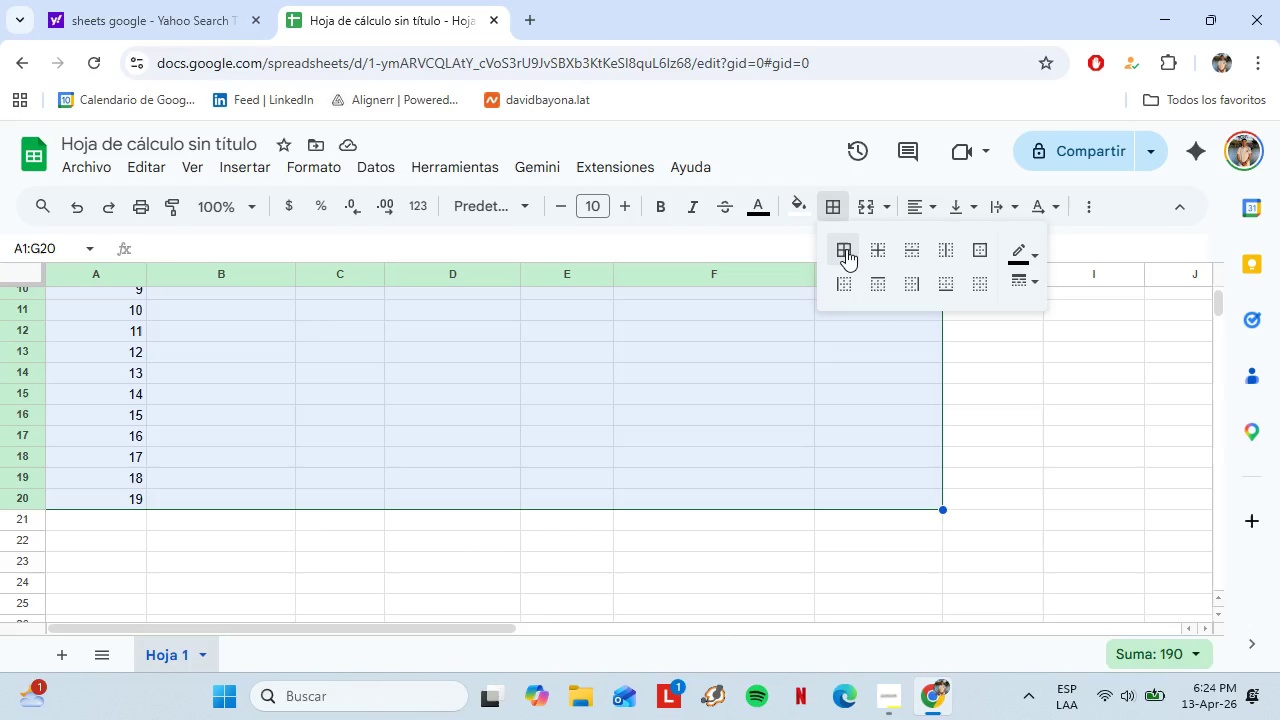 
left_click([846, 249])
 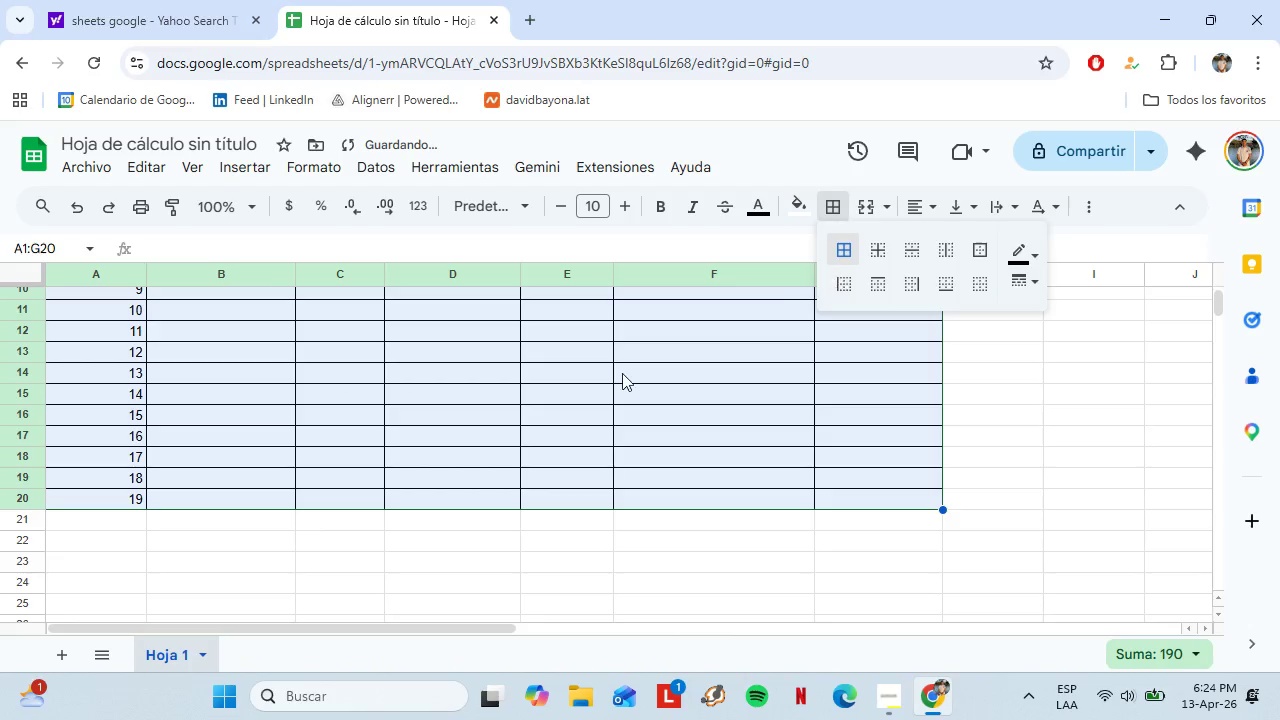 
left_click([622, 373])
 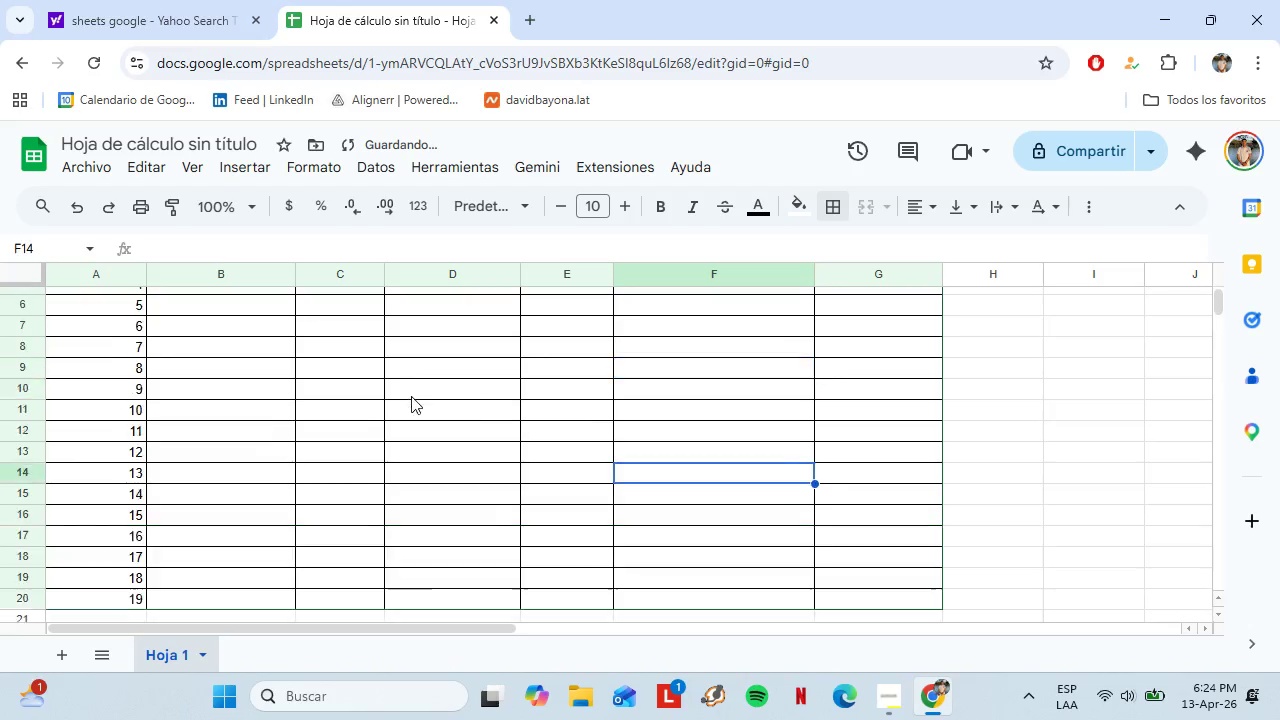 
scroll: coordinate [245, 404], scroll_direction: up, amount: 3.0
 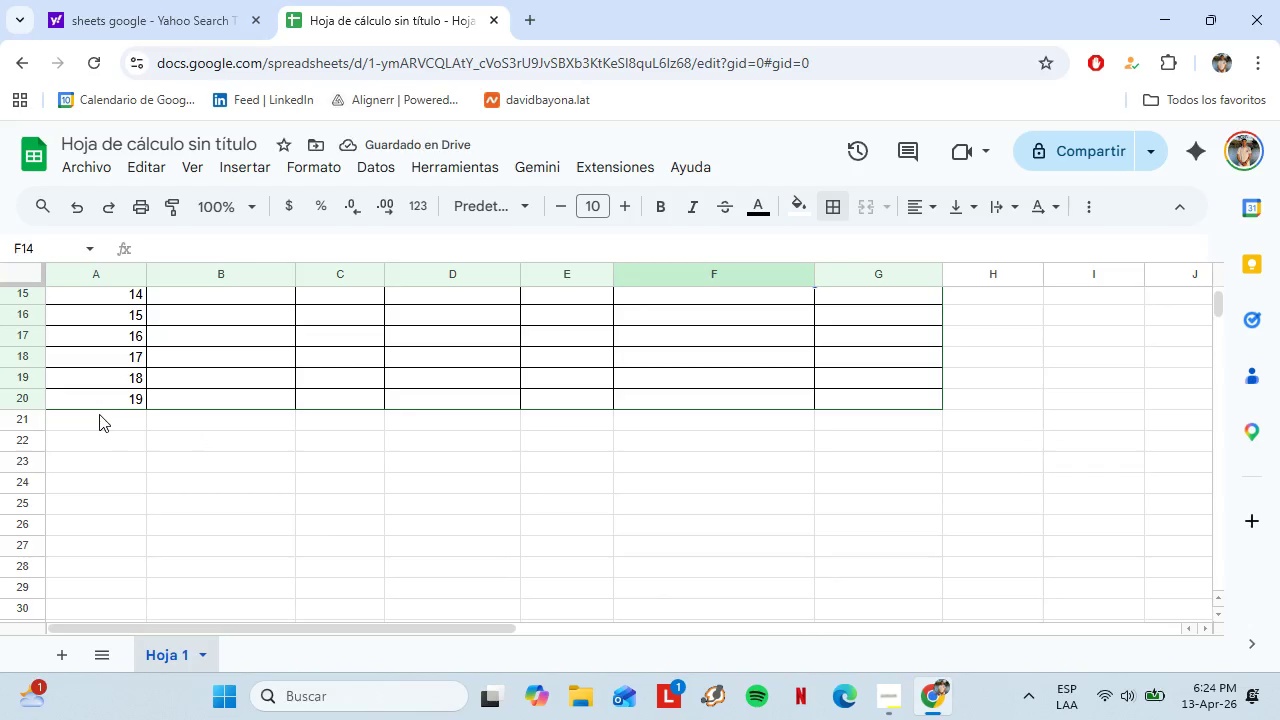 
left_click([99, 414])
 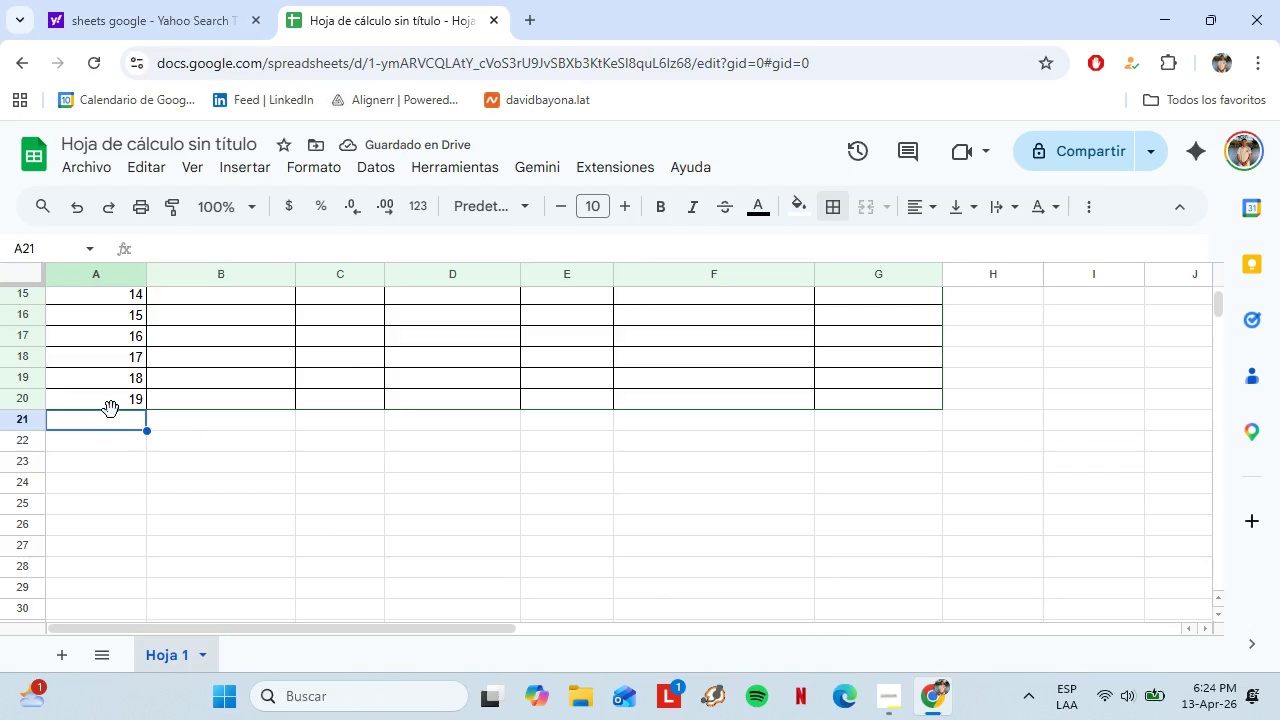 
type(20)
 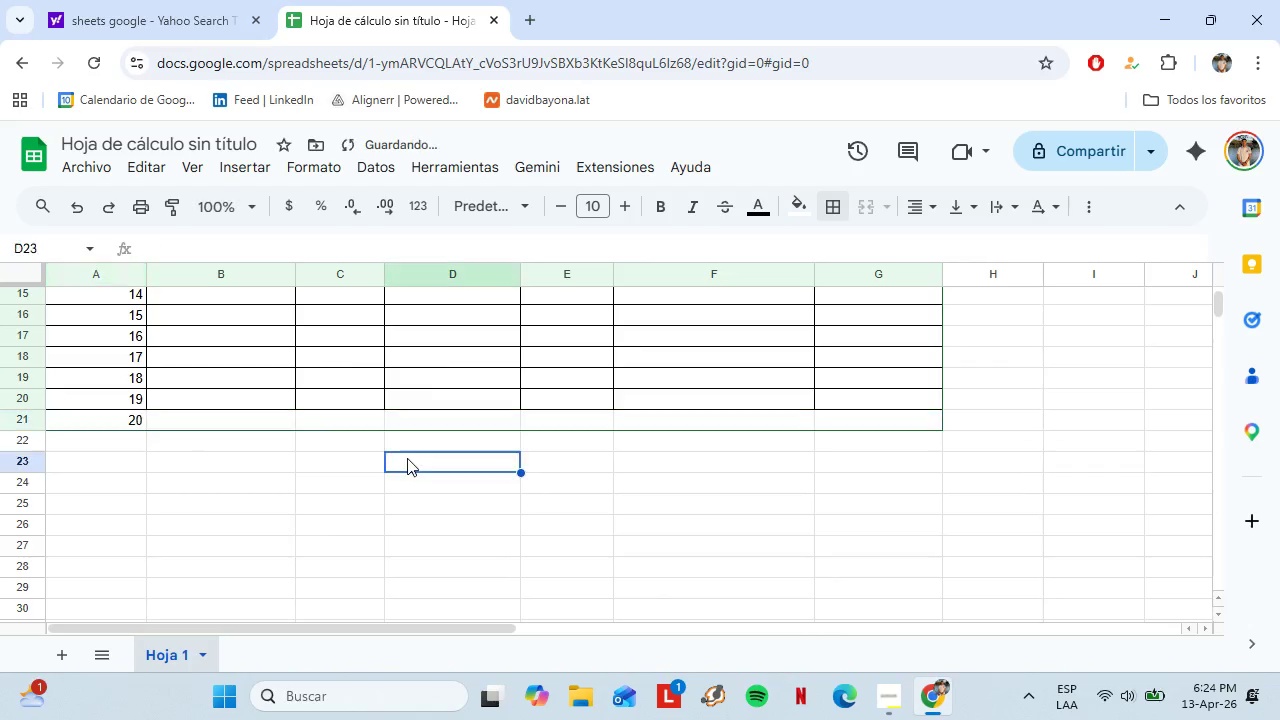 
left_click([416, 461])
 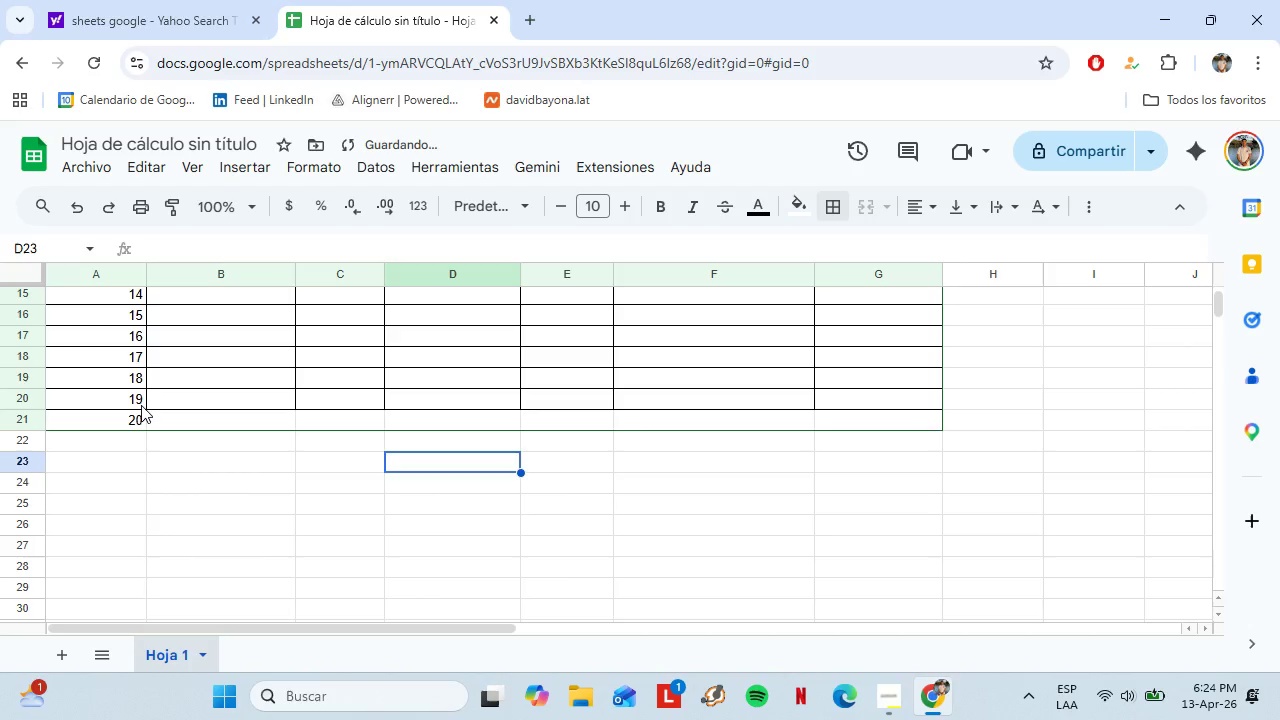 
left_click_drag(start_coordinate=[141, 405], to_coordinate=[909, 419])
 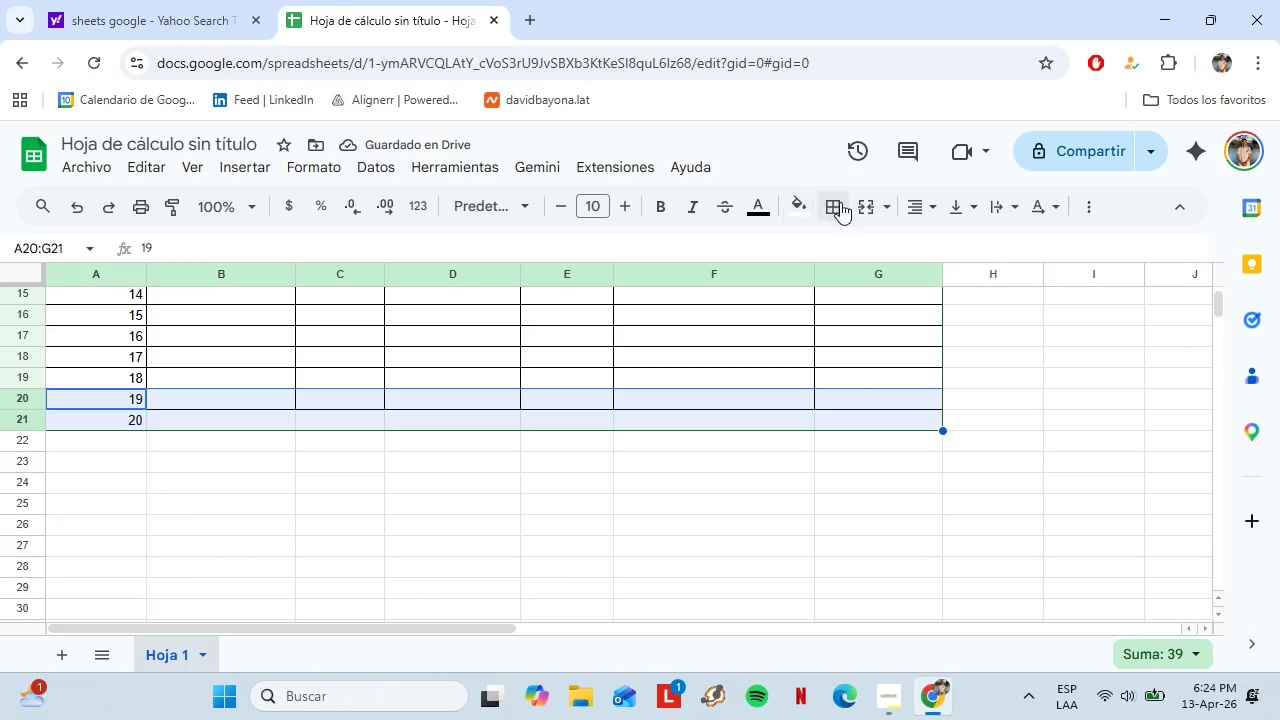 
left_click([840, 202])
 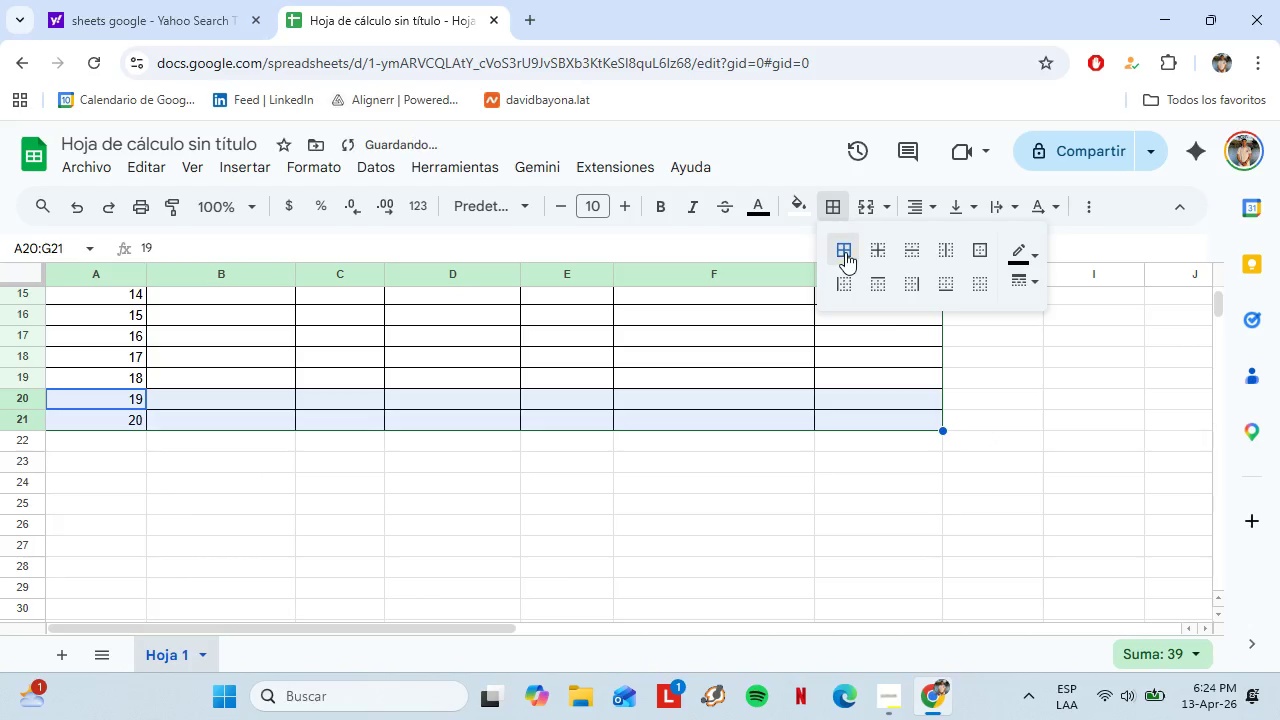 
left_click([961, 388])
 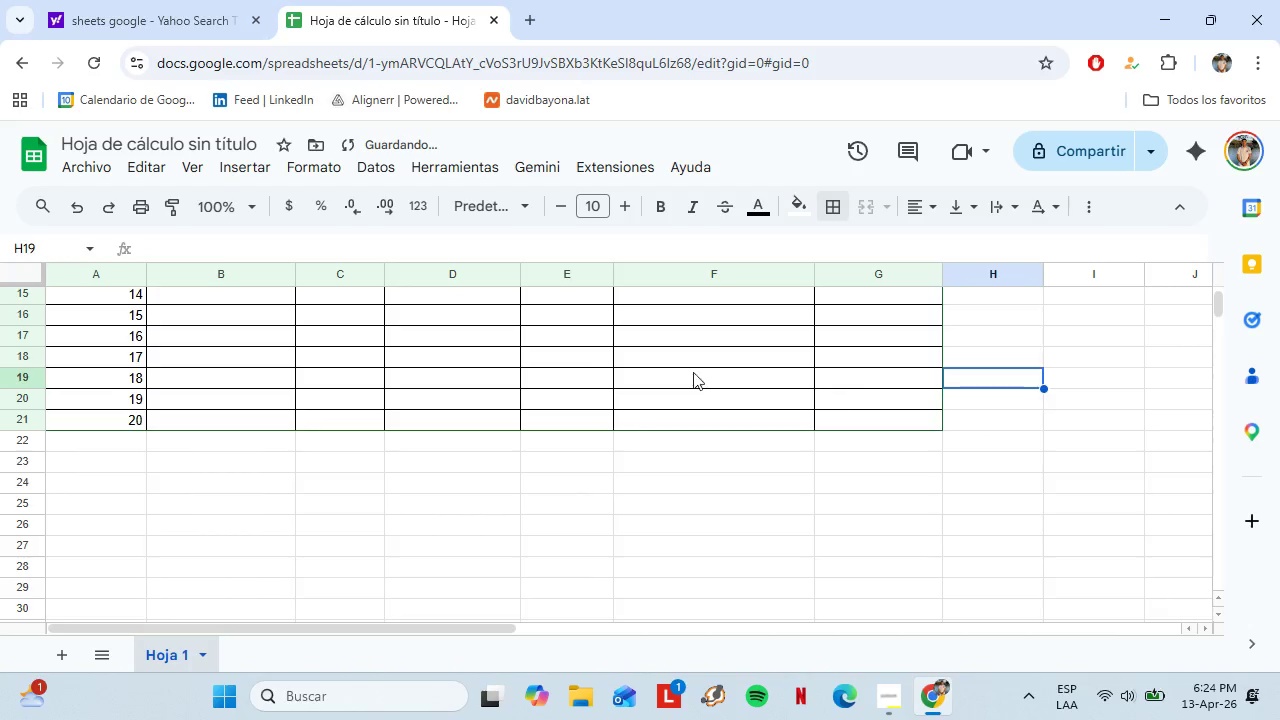 
scroll: coordinate [282, 388], scroll_direction: up, amount: 7.0
 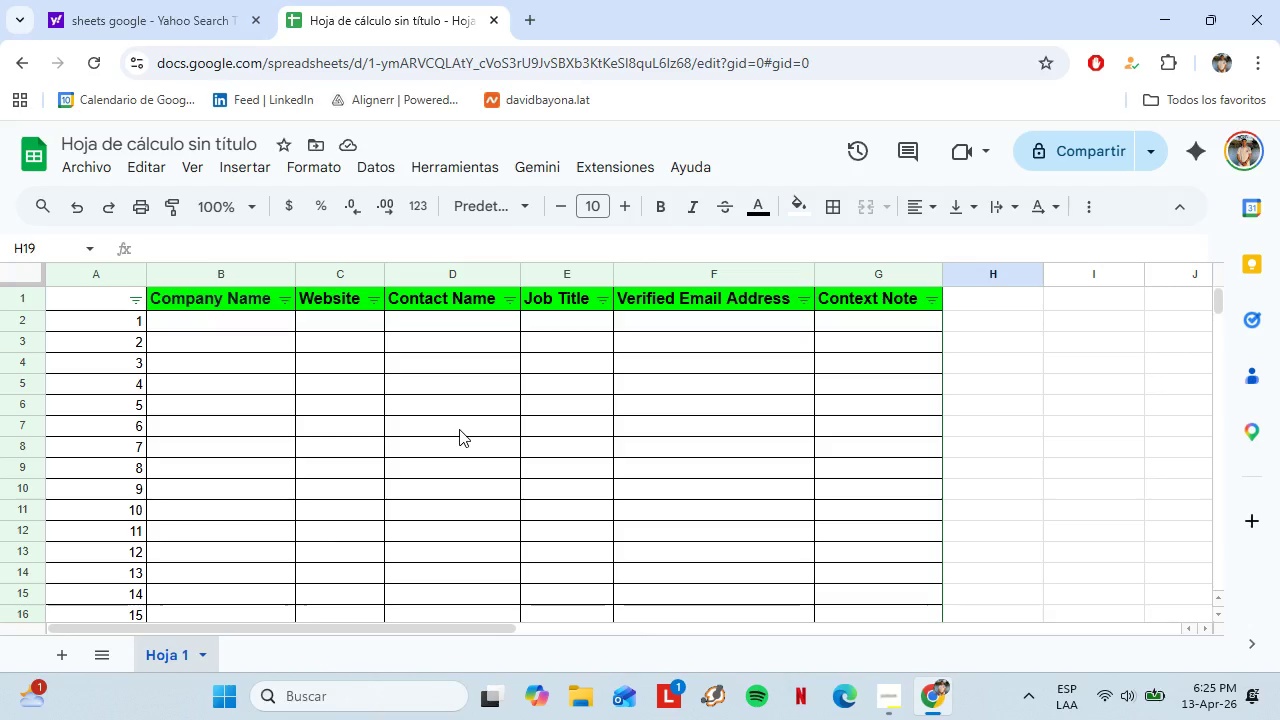 
wait(47.73)
 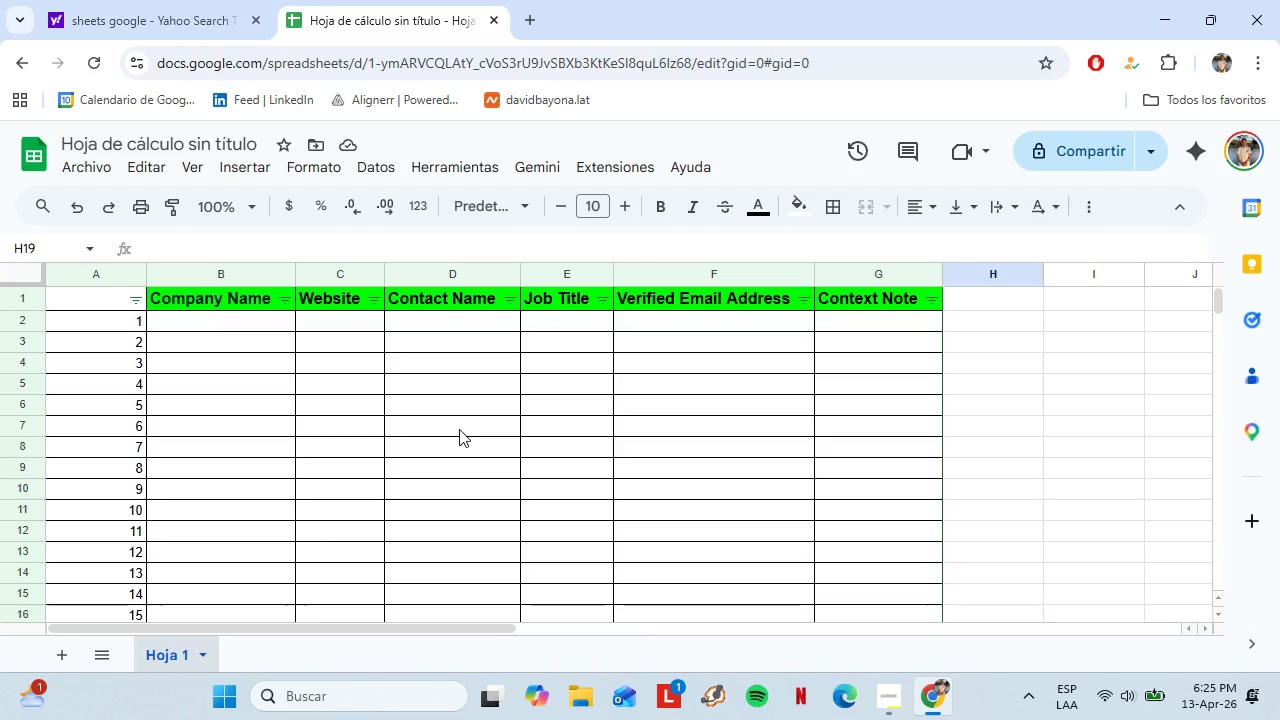 
type(craft brewery barrel aged program oregon)
 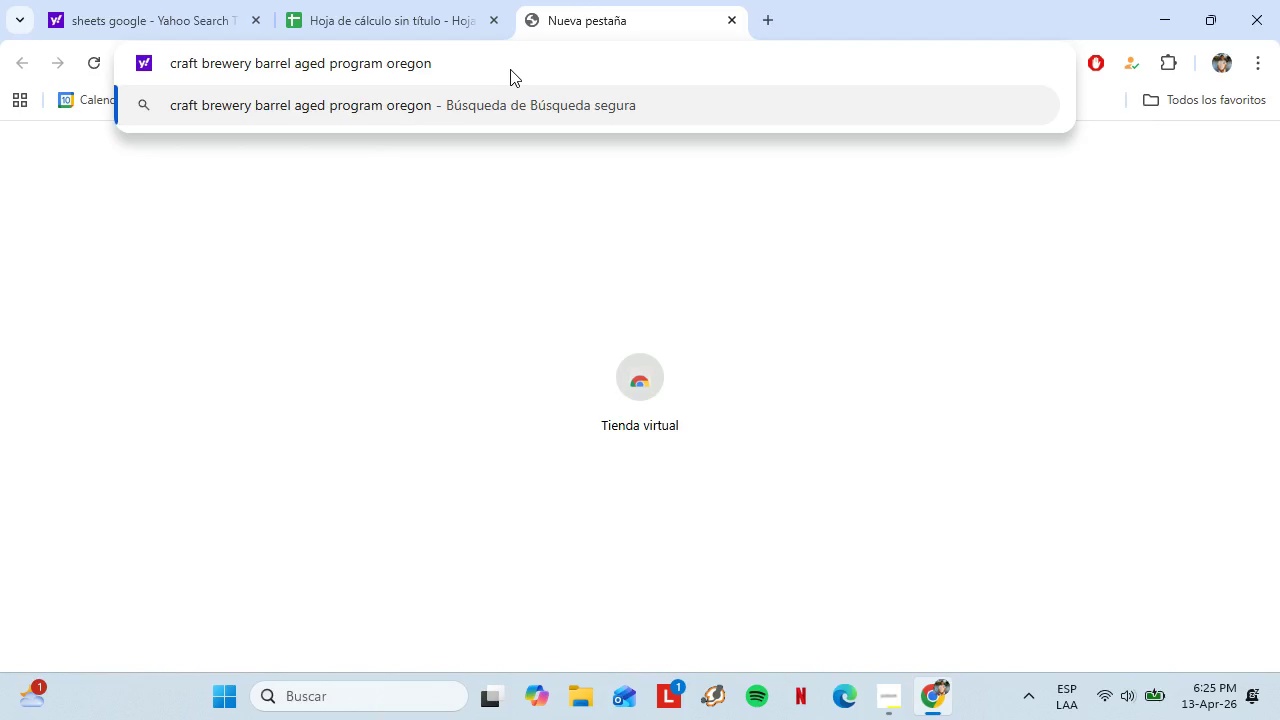 
key(Enter)
 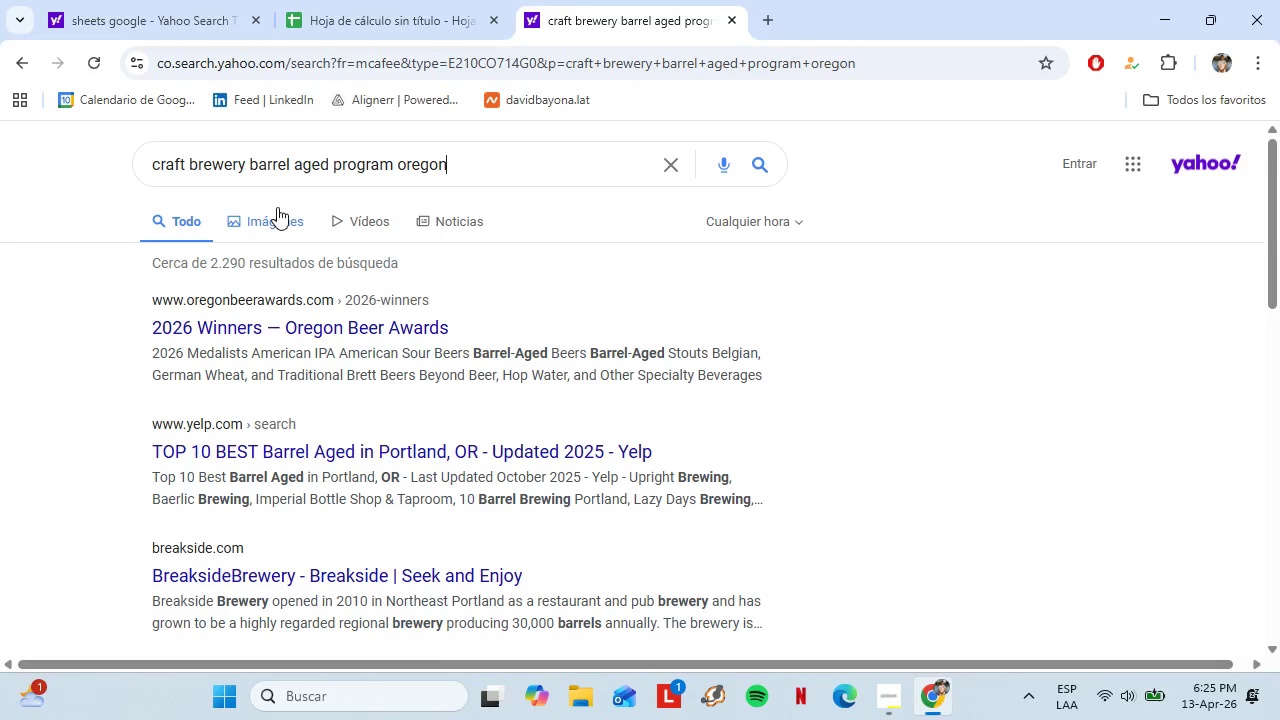 
wait(6.73)
 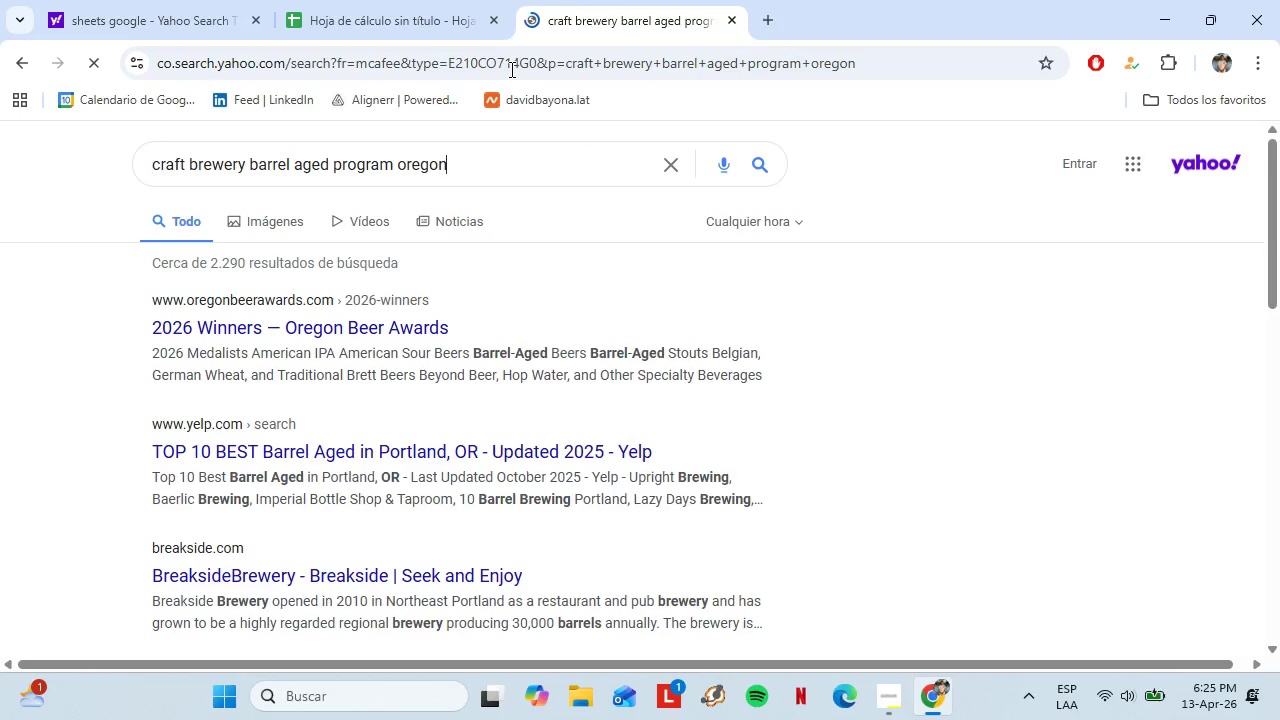 
left_click([256, 329])
 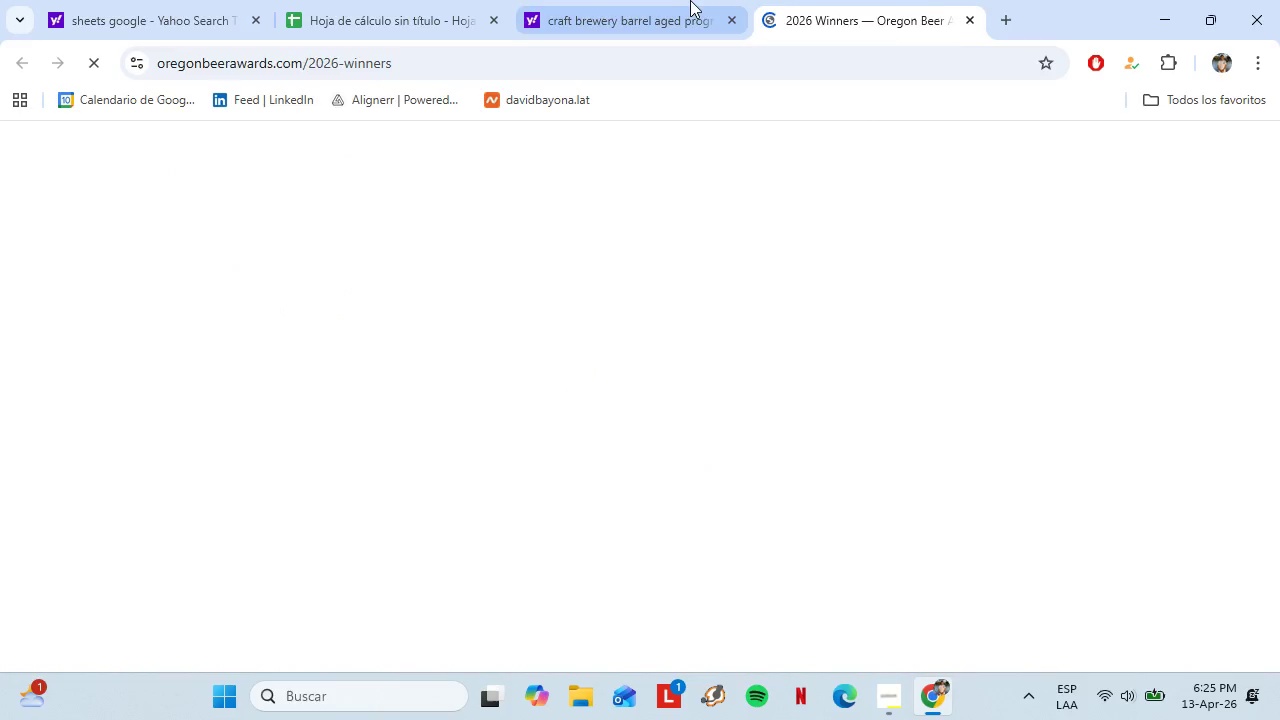 
left_click([693, 0])
 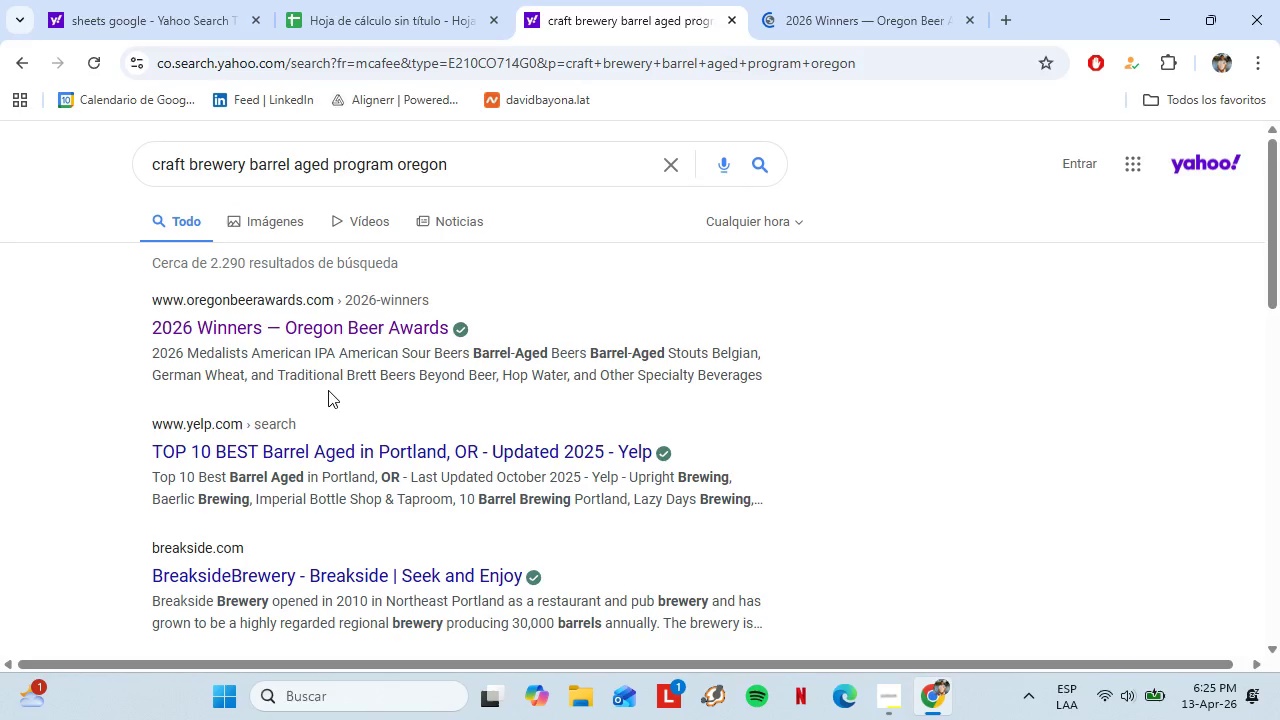 
scroll: coordinate [328, 390], scroll_direction: down, amount: 2.0
 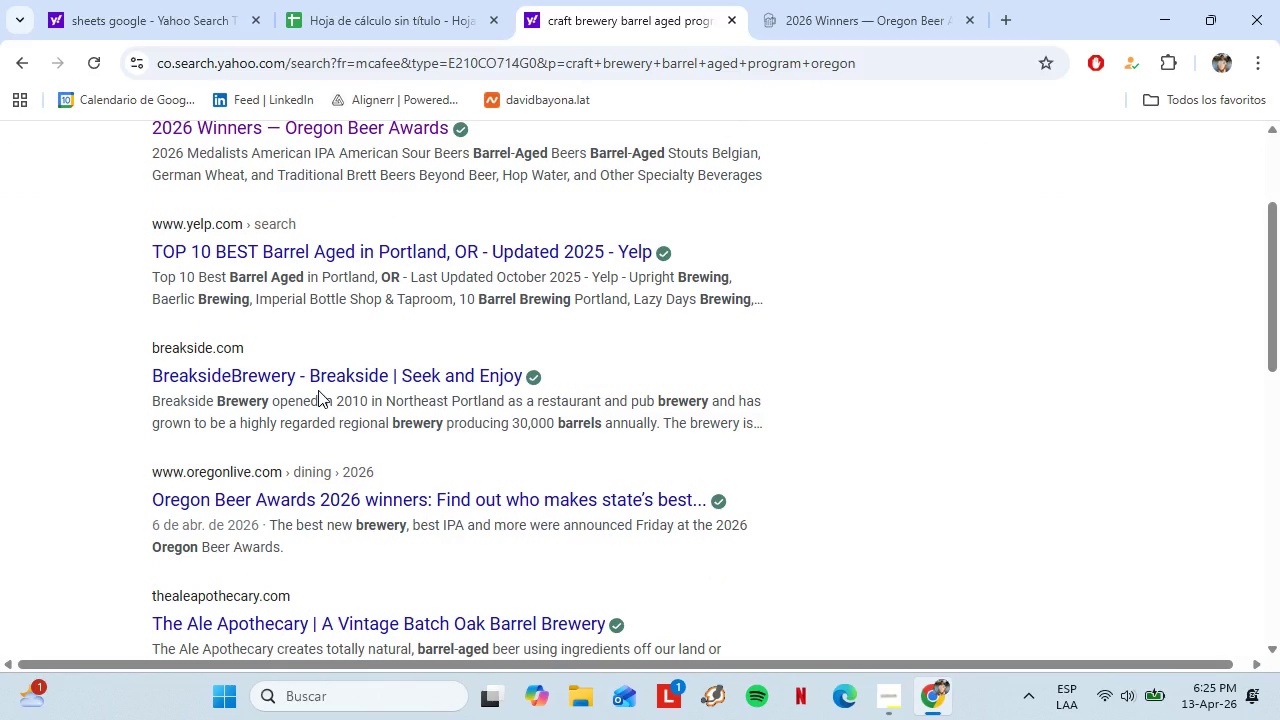 
wait(8.08)
 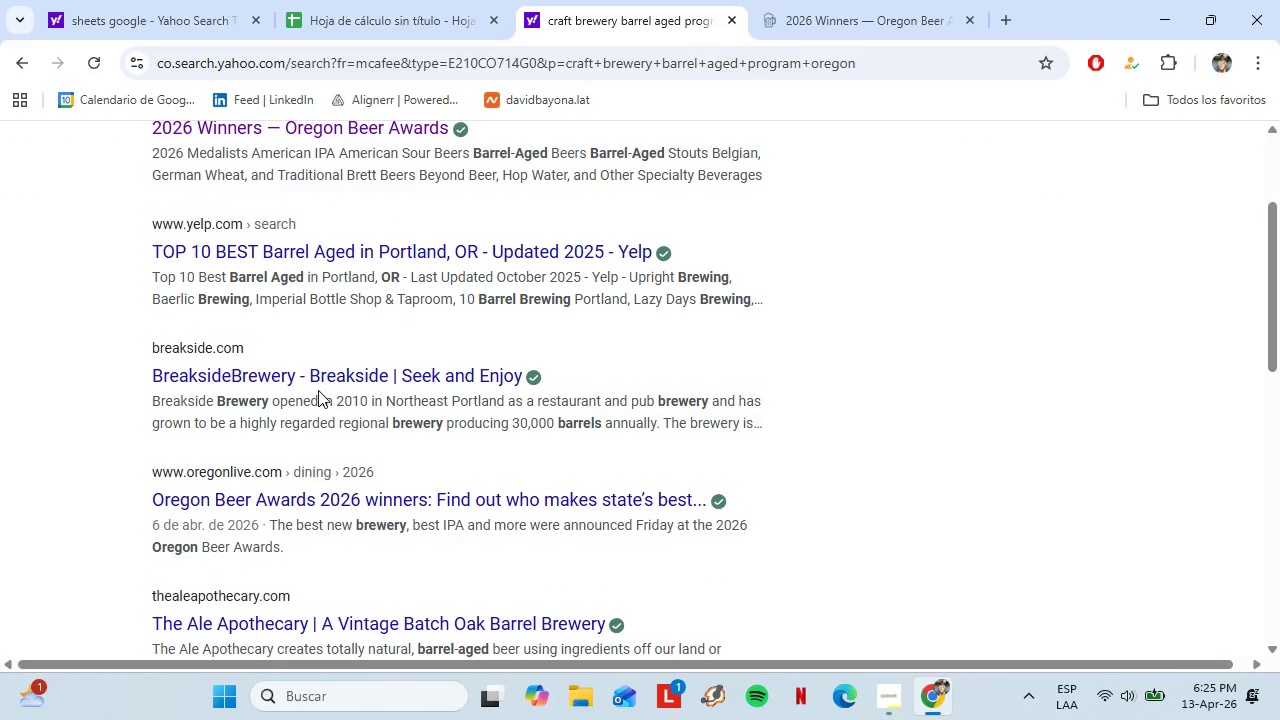 
scroll: coordinate [486, 314], scroll_direction: up, amount: 4.0
 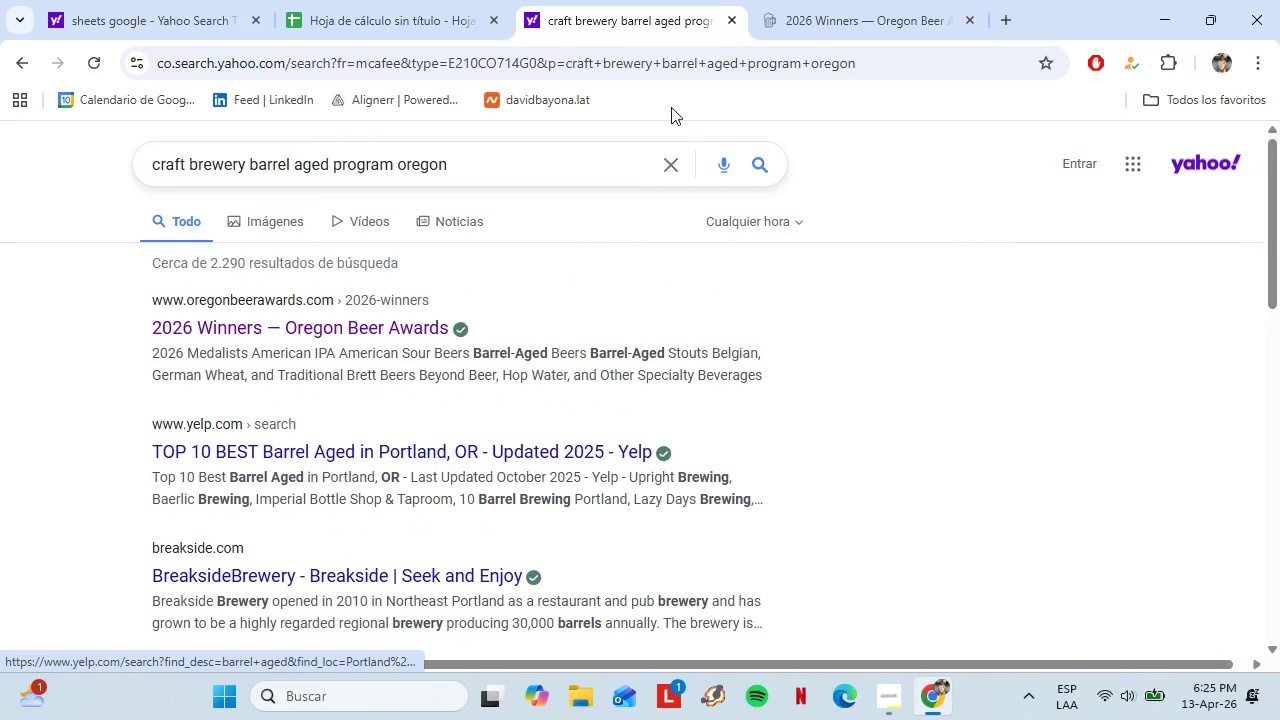 
left_click([805, 0])
 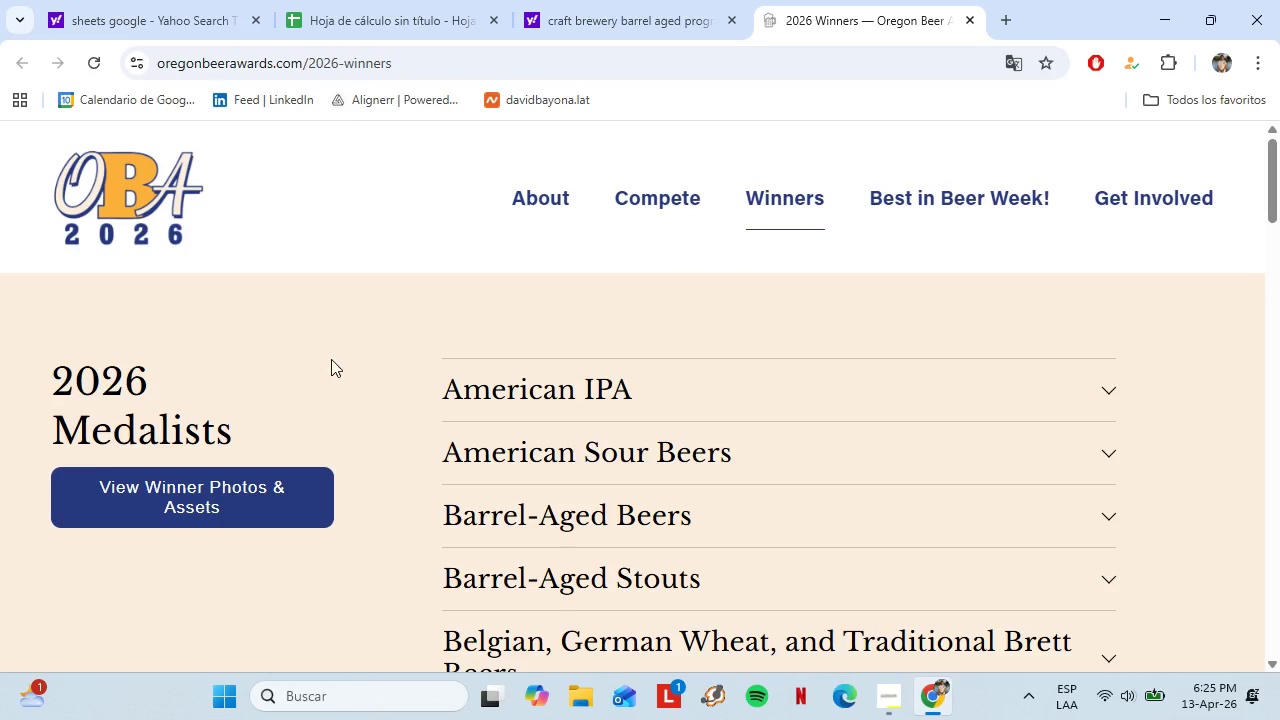 
scroll: coordinate [327, 358], scroll_direction: down, amount: 26.0
 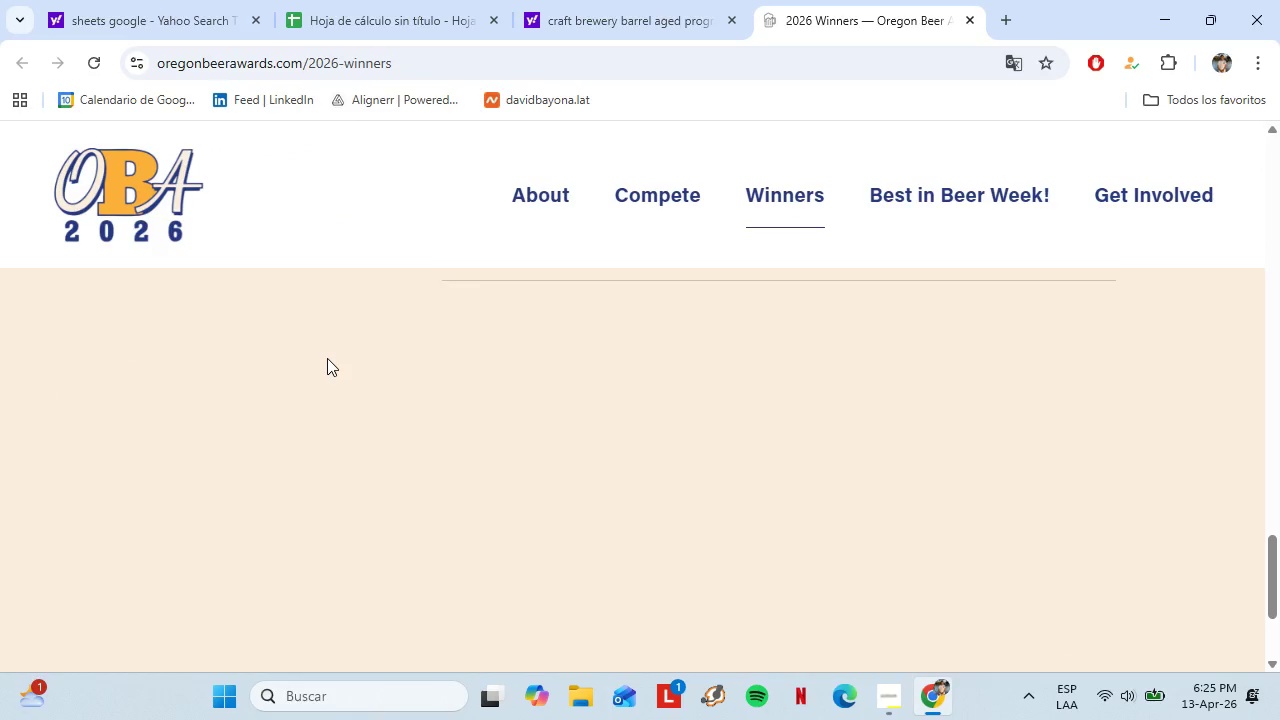 
scroll: coordinate [327, 358], scroll_direction: up, amount: 11.0
 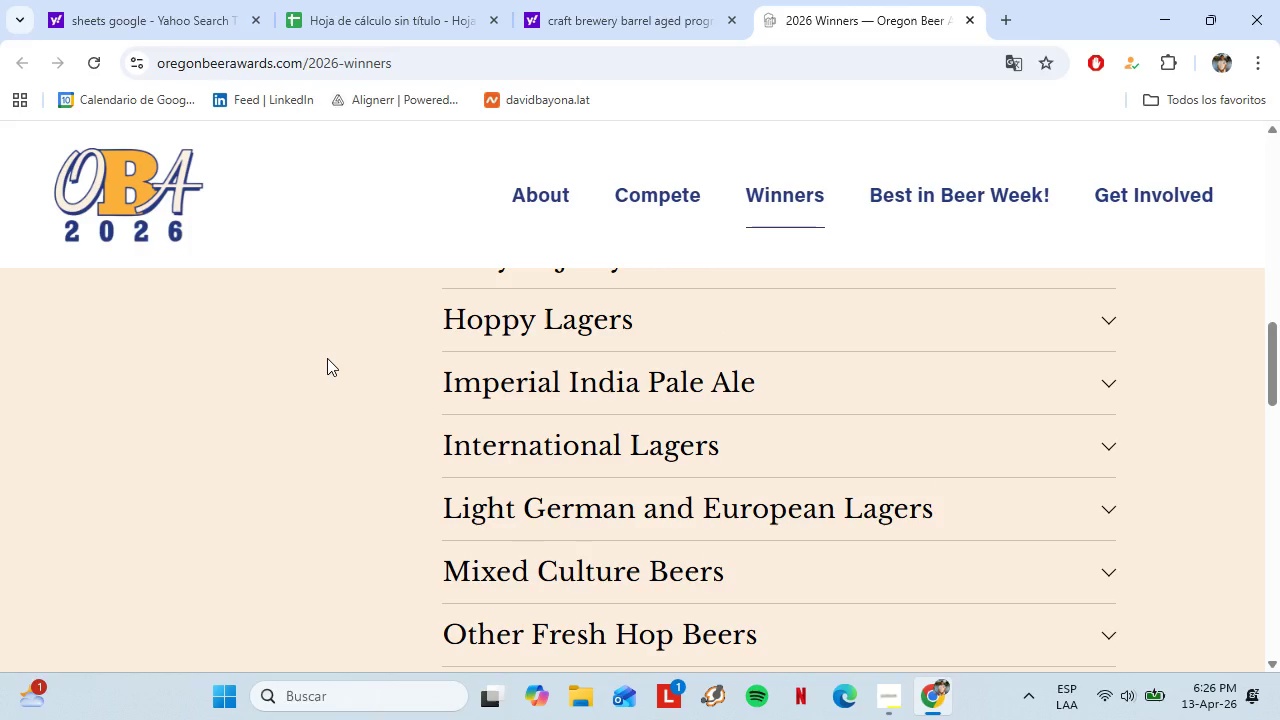 
scroll: coordinate [362, 357], scroll_direction: down, amount: 14.0
 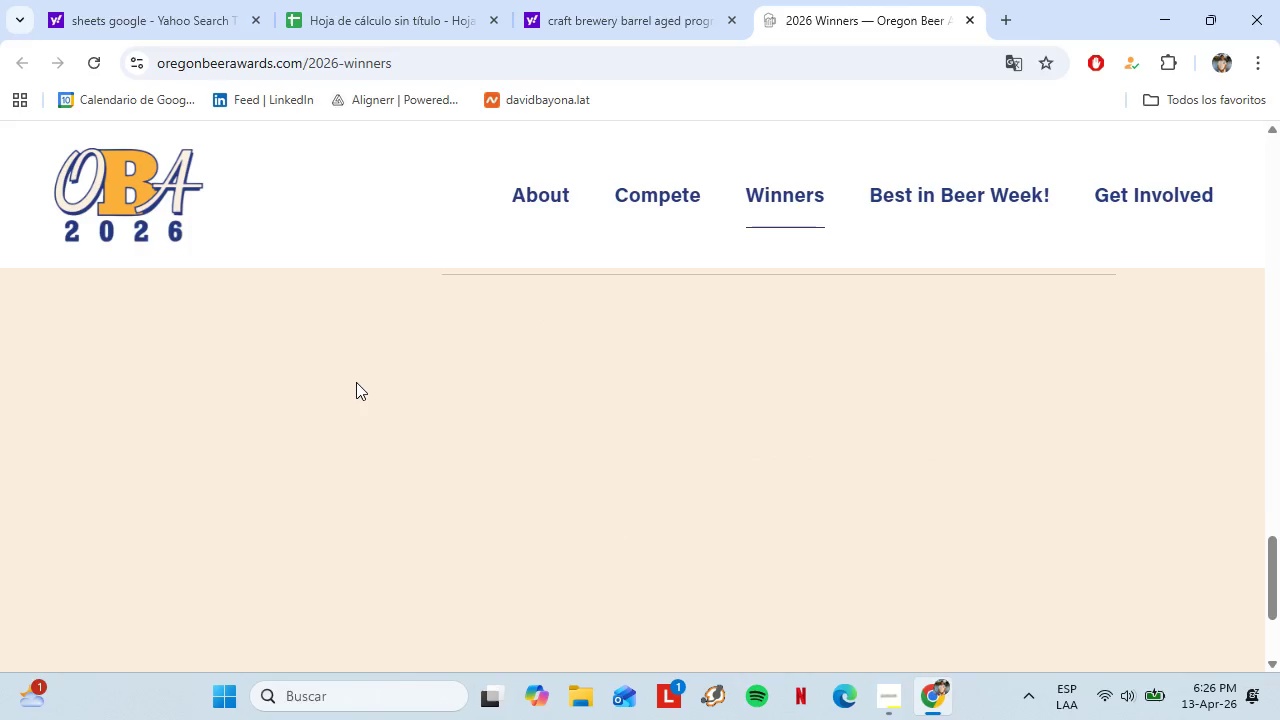 
scroll: coordinate [656, 326], scroll_direction: up, amount: 27.0
 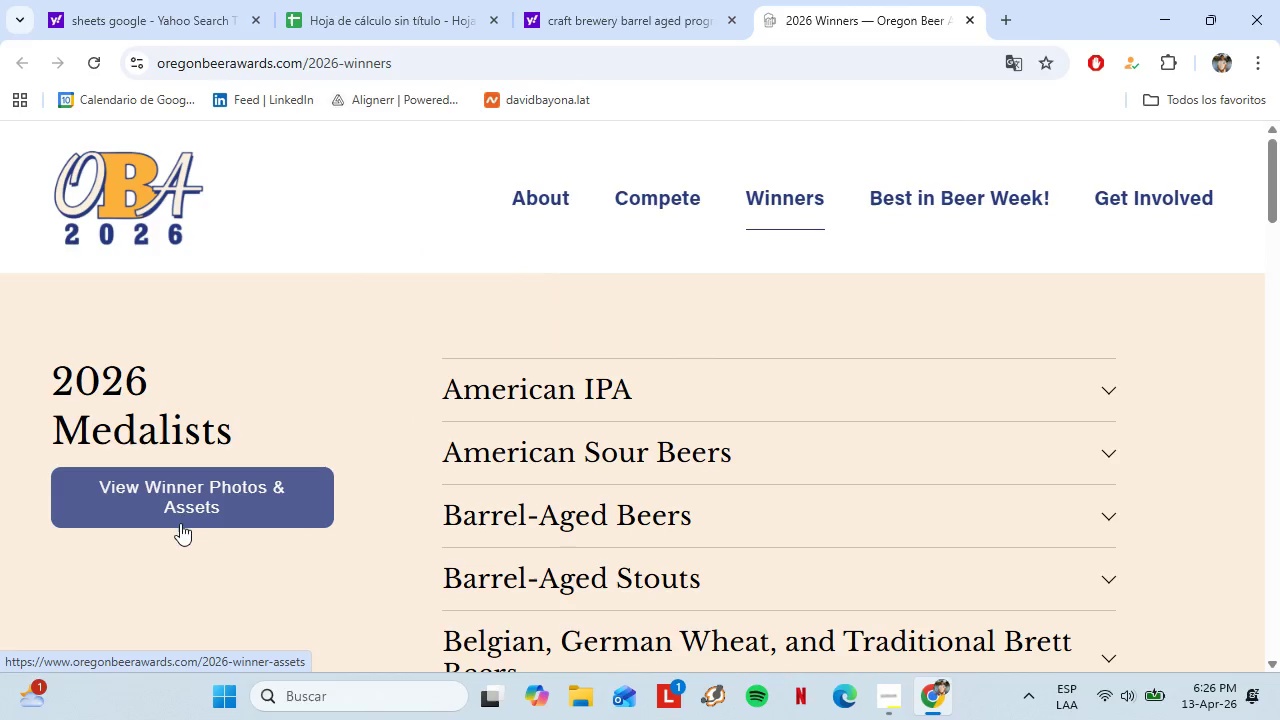 
left_click([553, 200])
 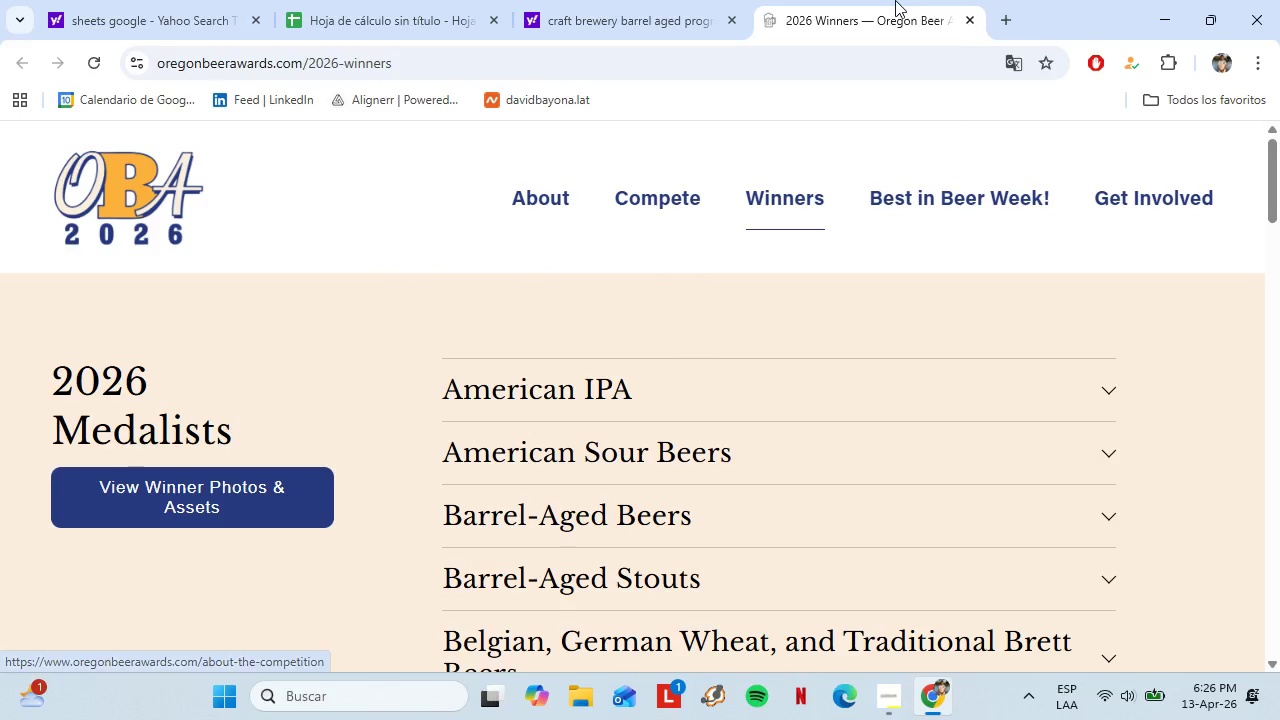 
left_click([978, 27])
 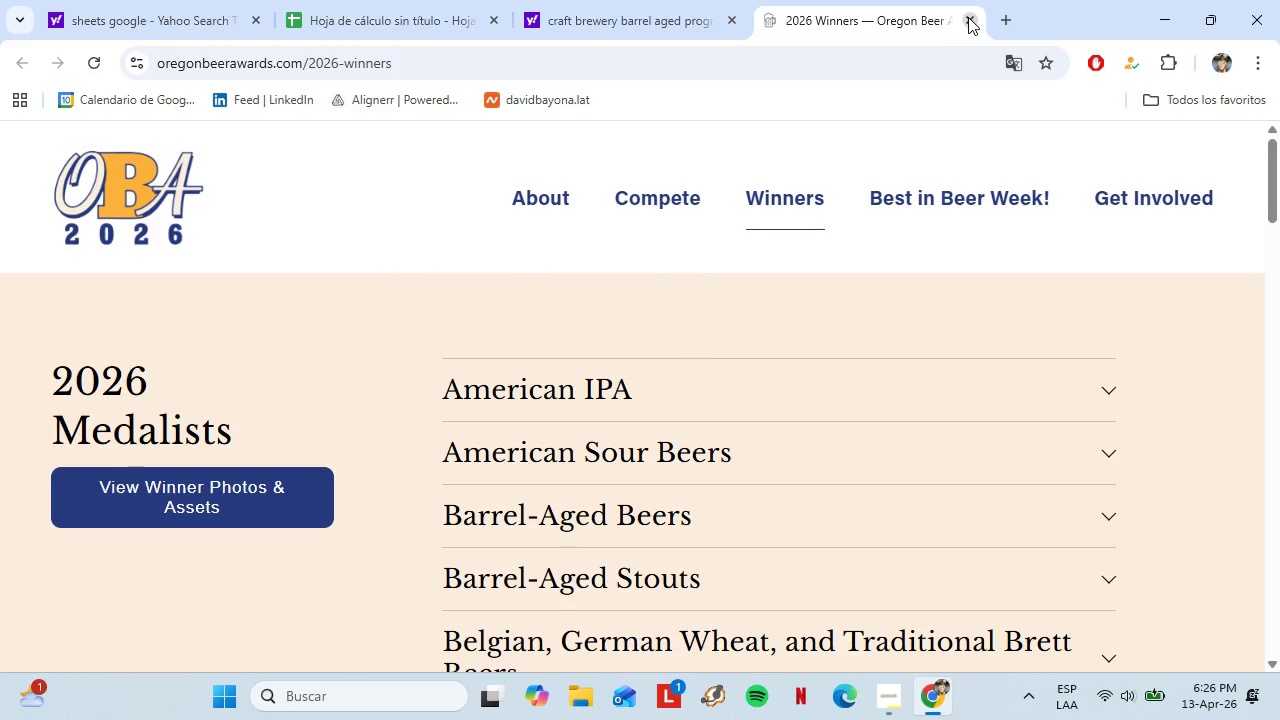 
left_click([968, 17])
 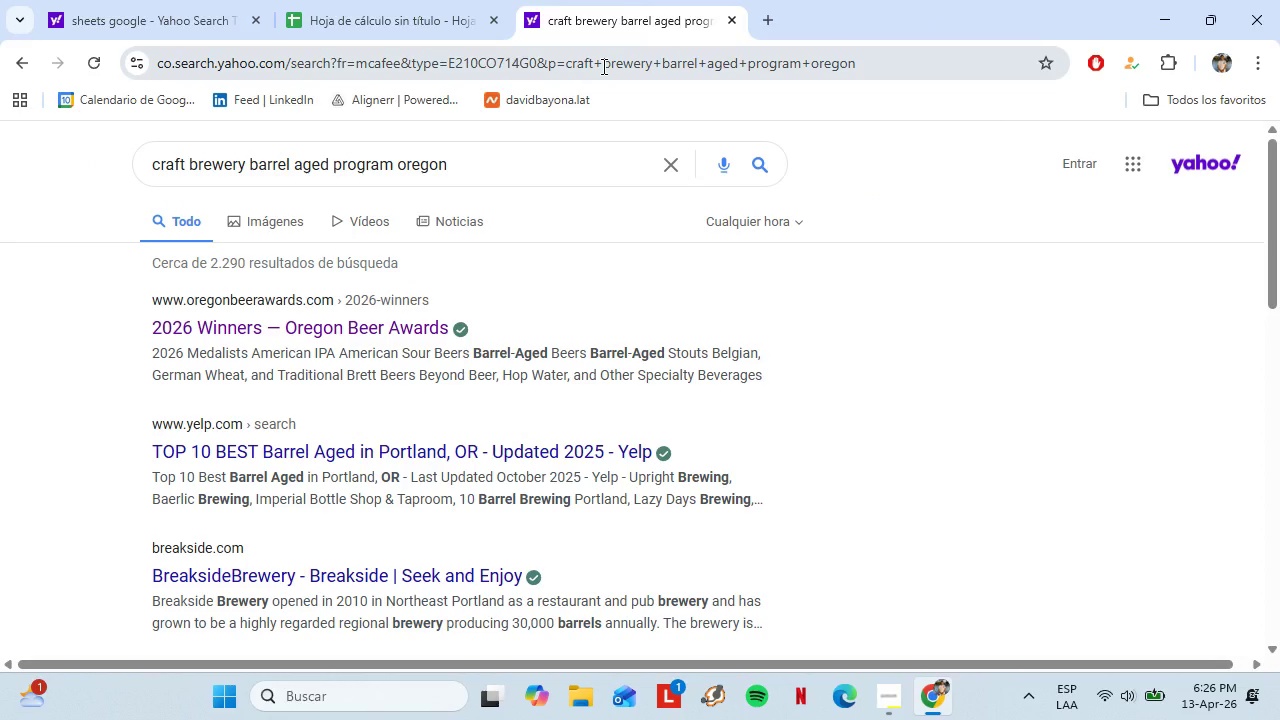 
wait(8.67)
 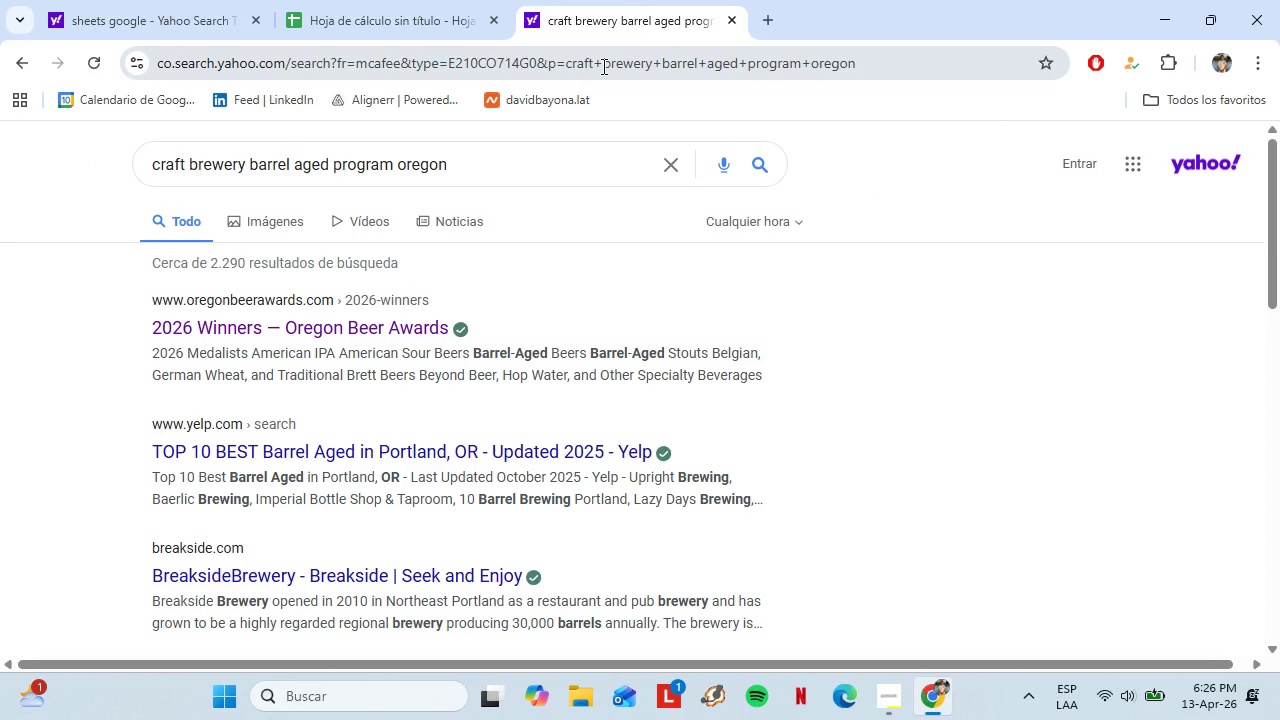 
left_click_drag(start_coordinate=[79, 0], to_coordinate=[380, 0])
 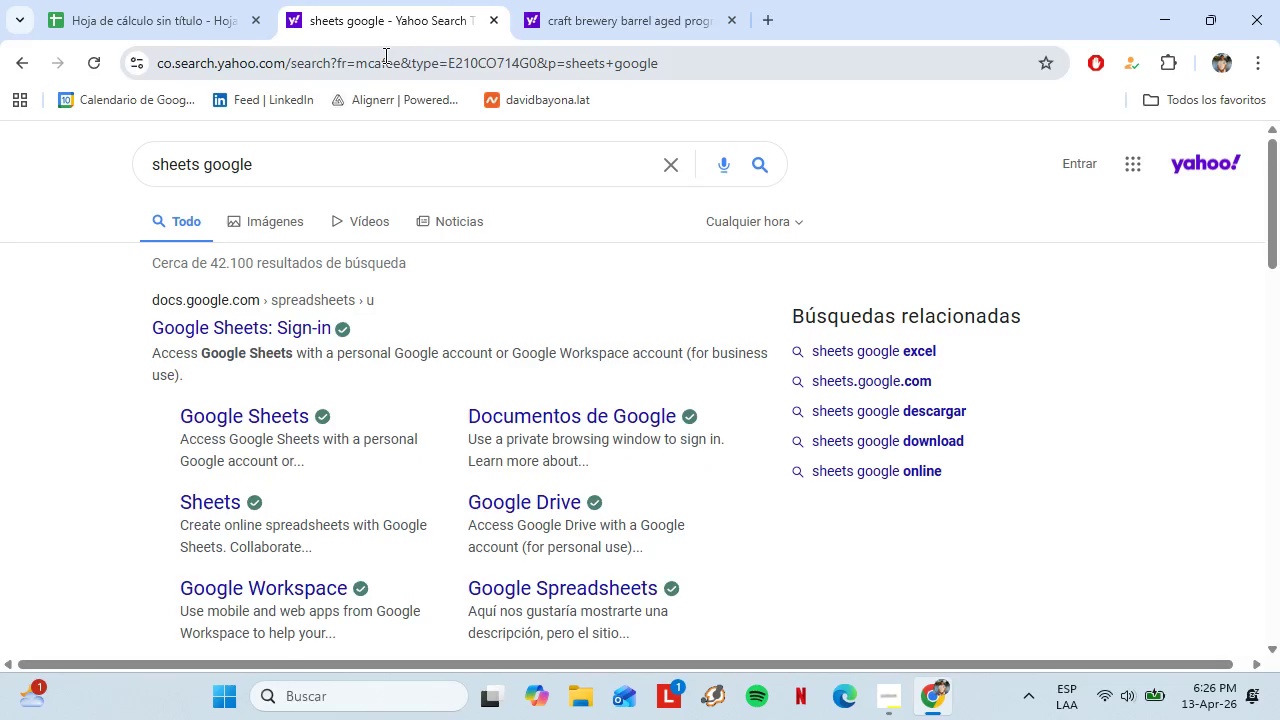 
left_click([384, 55])
 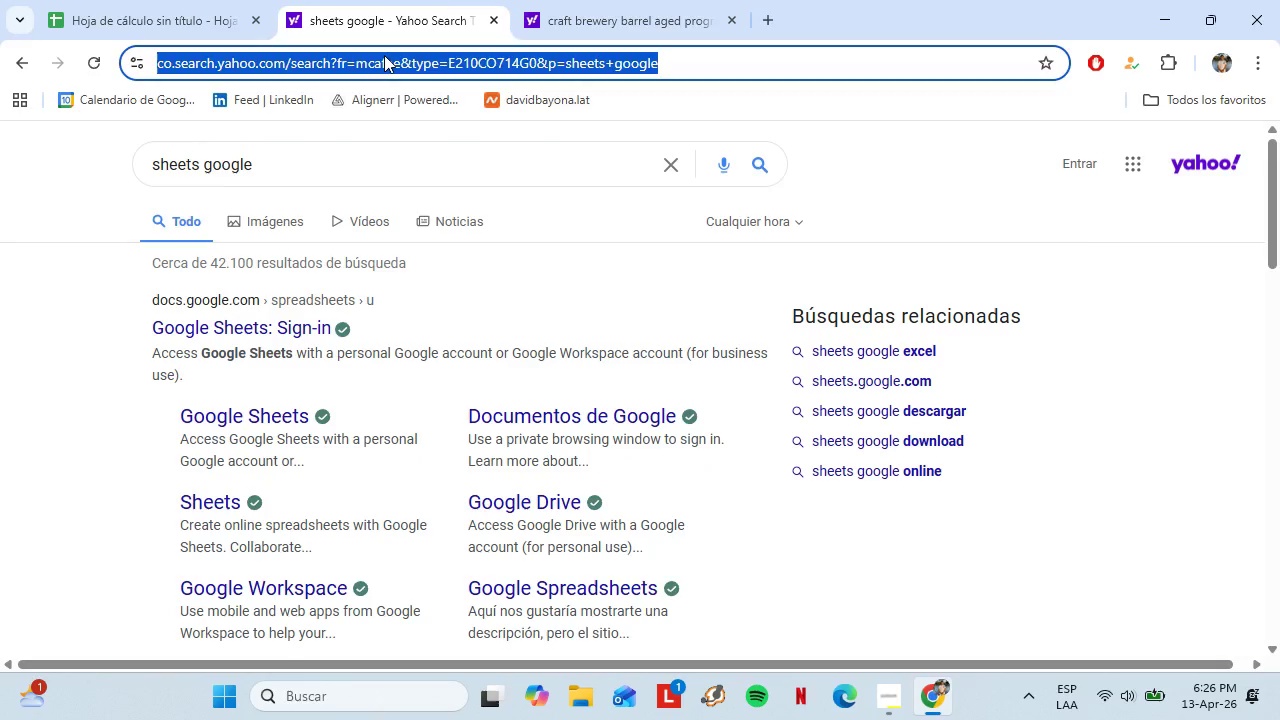 
type(ma)
 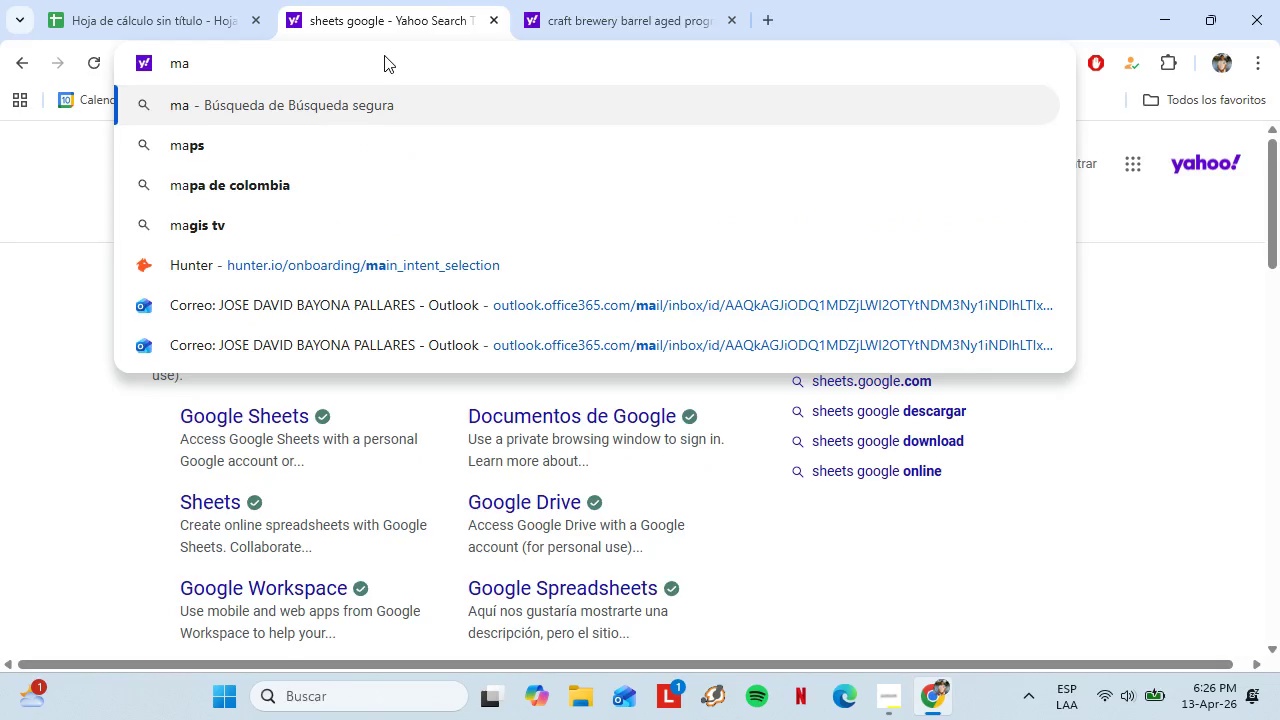 
key(ArrowDown)
 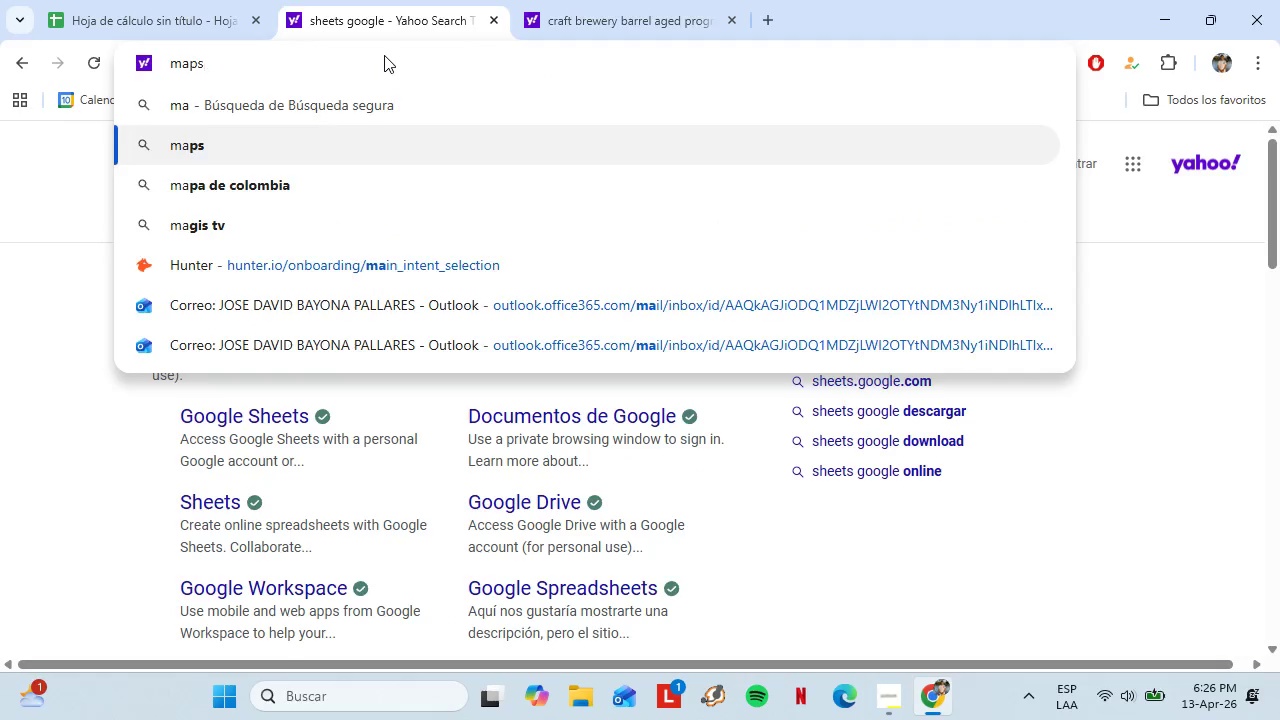 
key(Enter)
 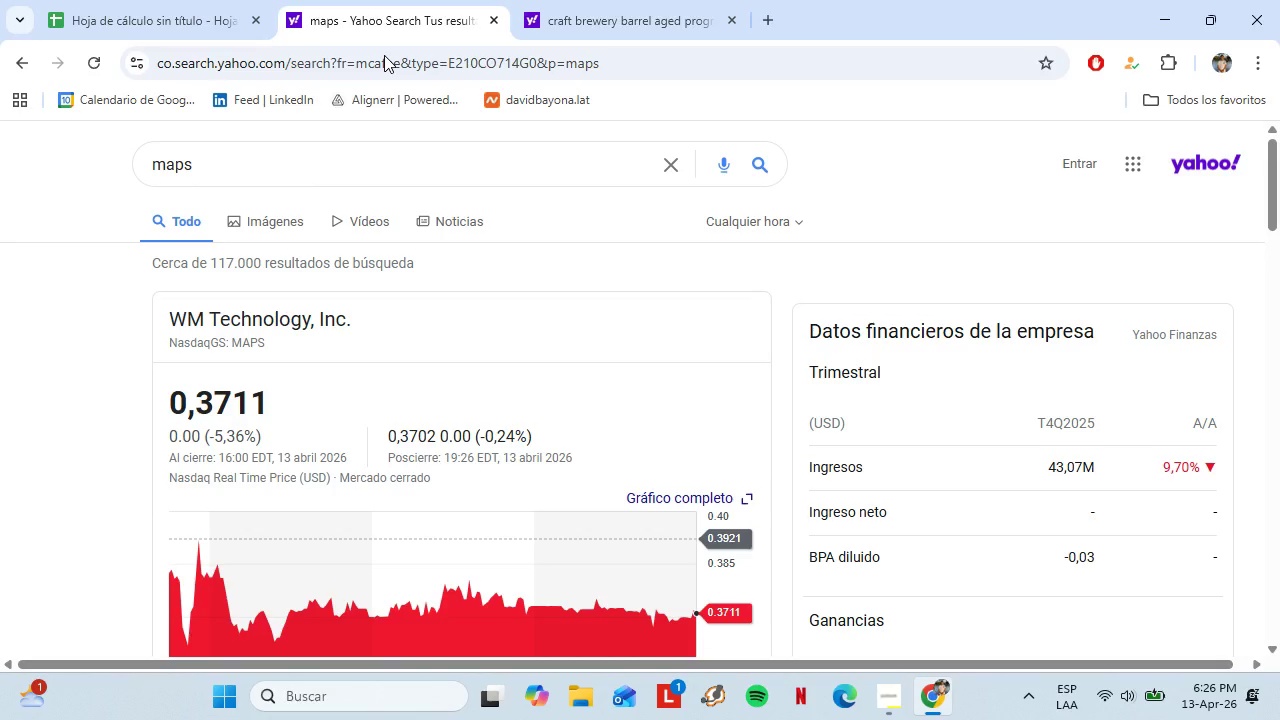 
wait(17.92)
 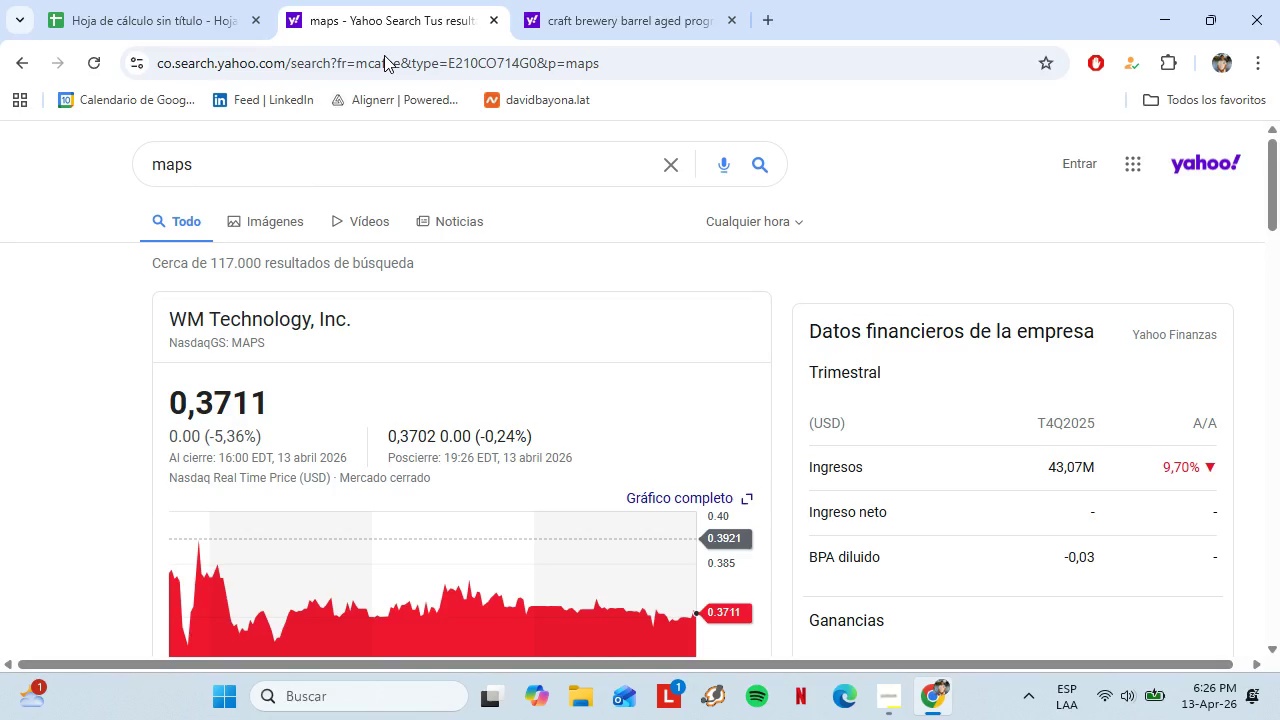 
scroll: coordinate [368, 391], scroll_direction: down, amount: 15.0
 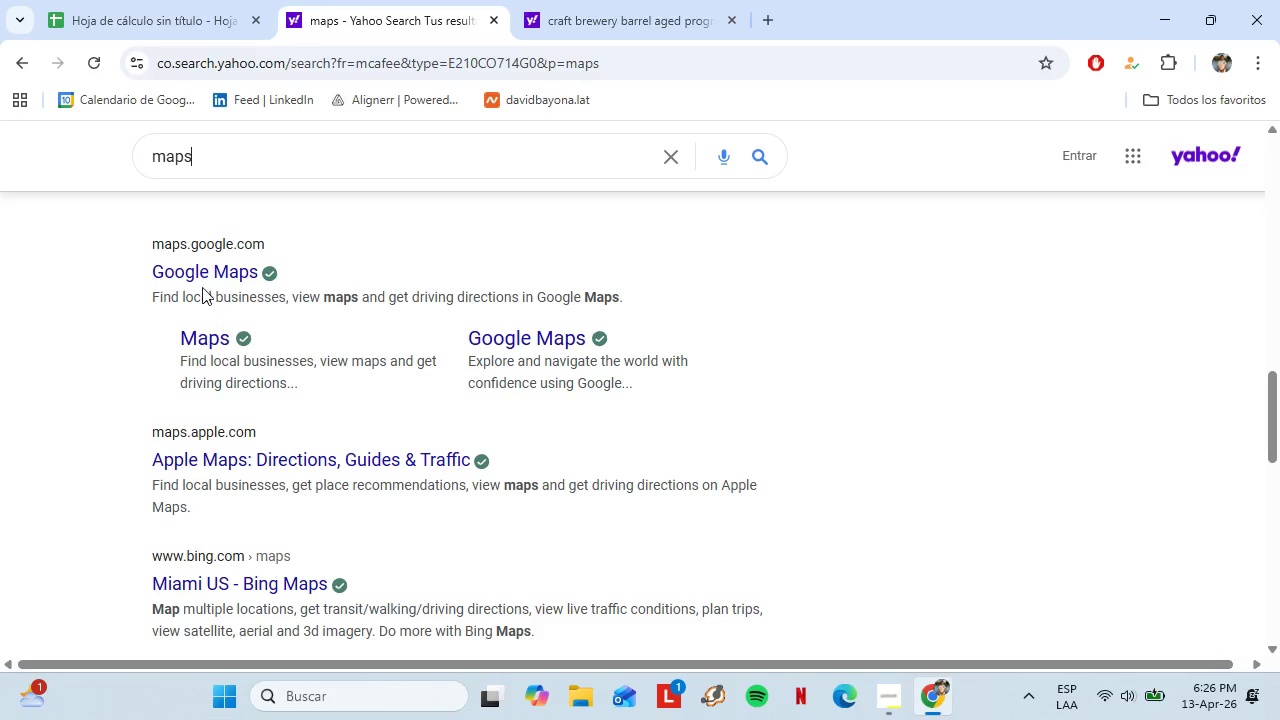 
left_click([199, 281])
 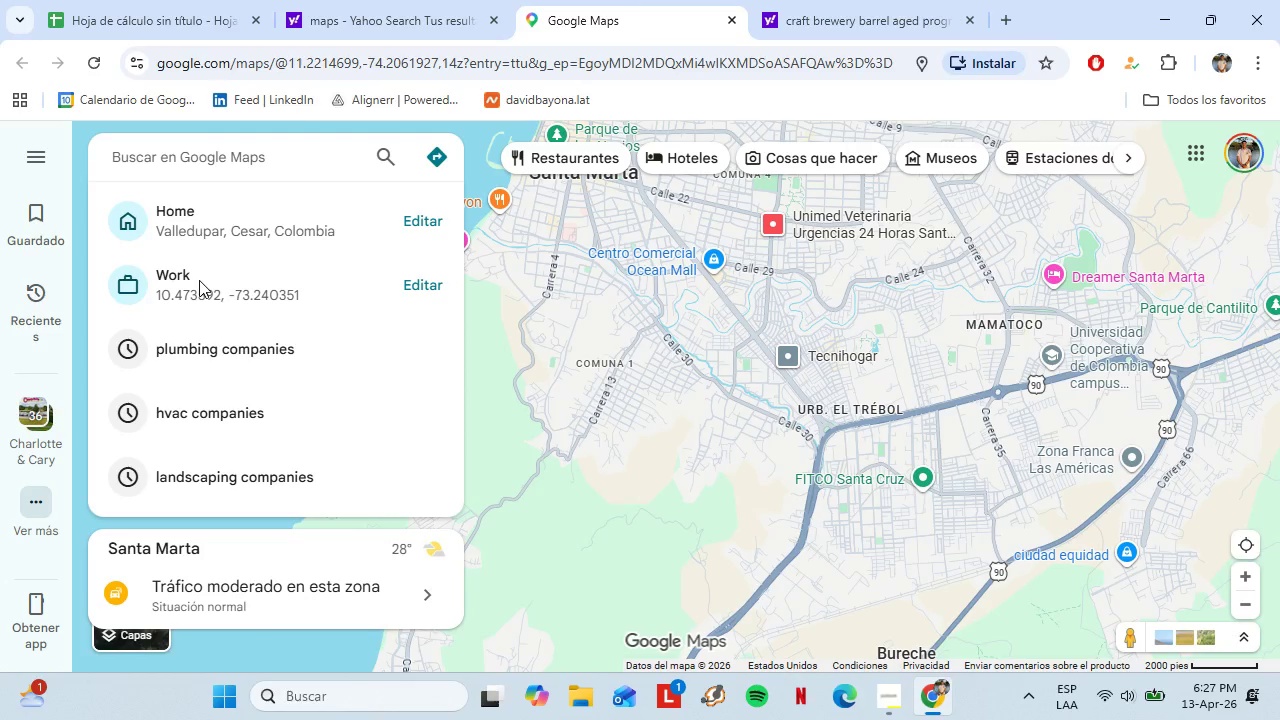 
wait(20.14)
 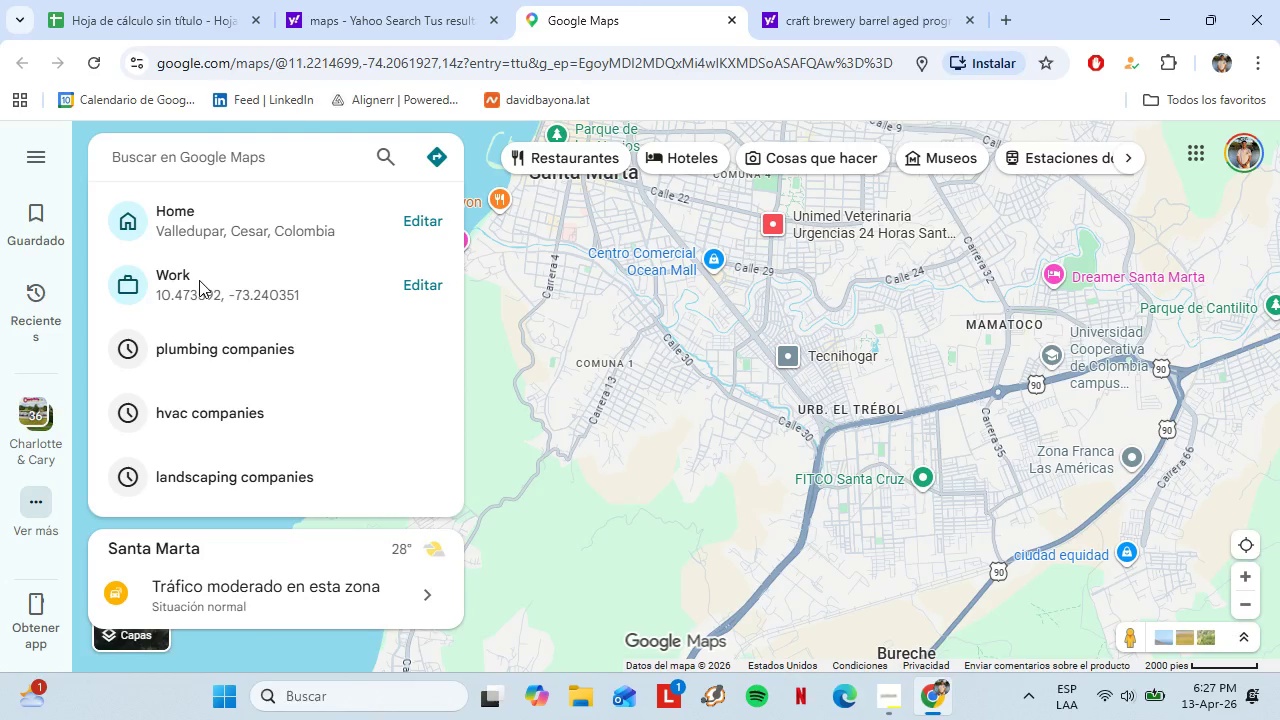 
left_click([204, 152])
 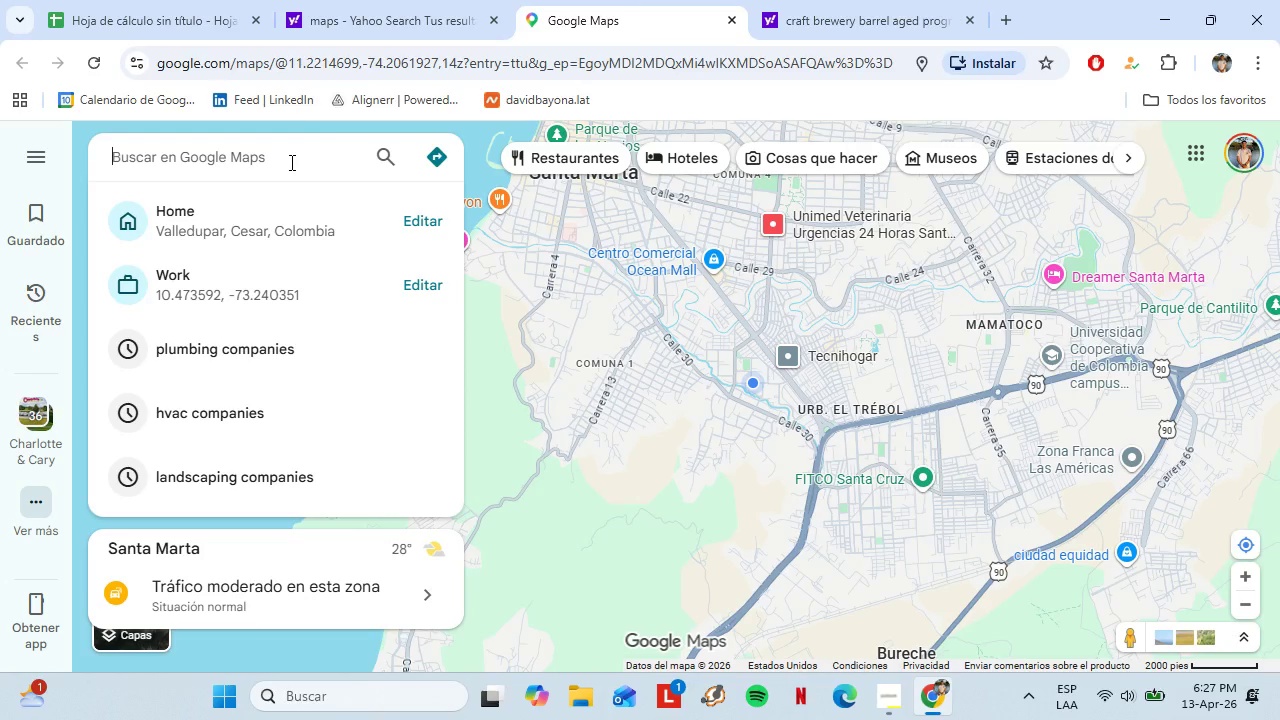 
wait(20.94)
 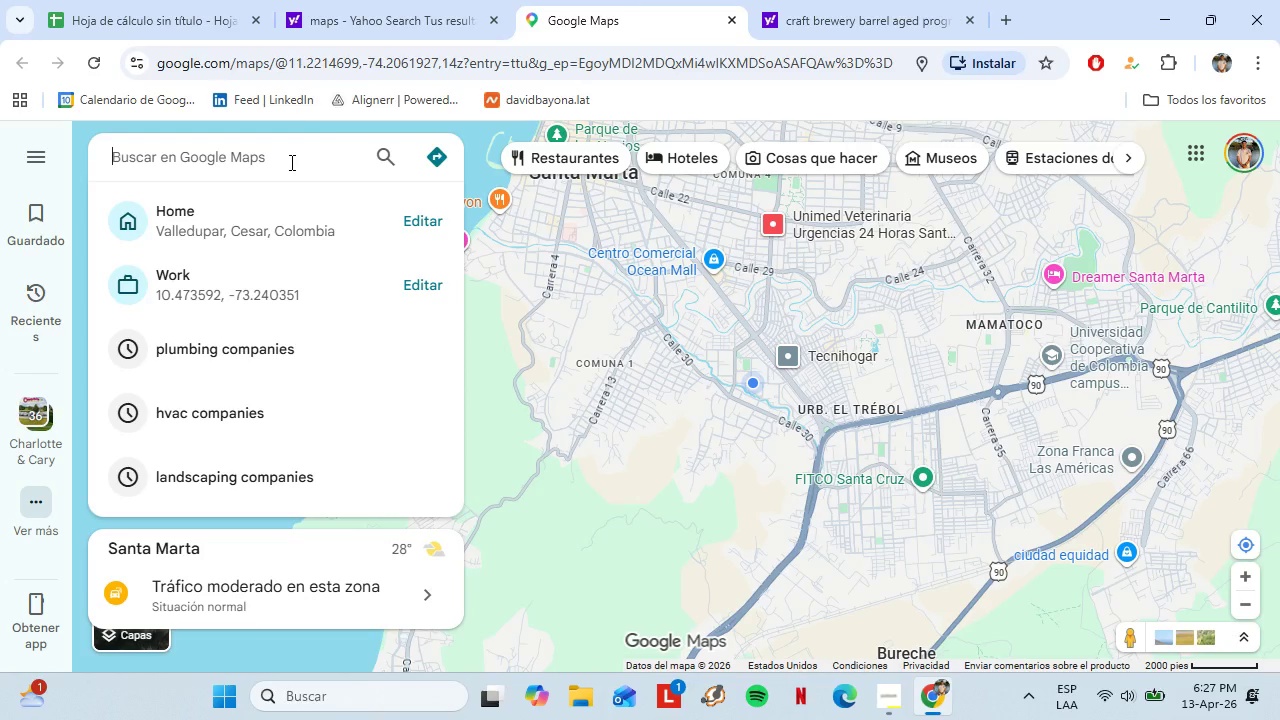 
type(craft bewery oregon)
 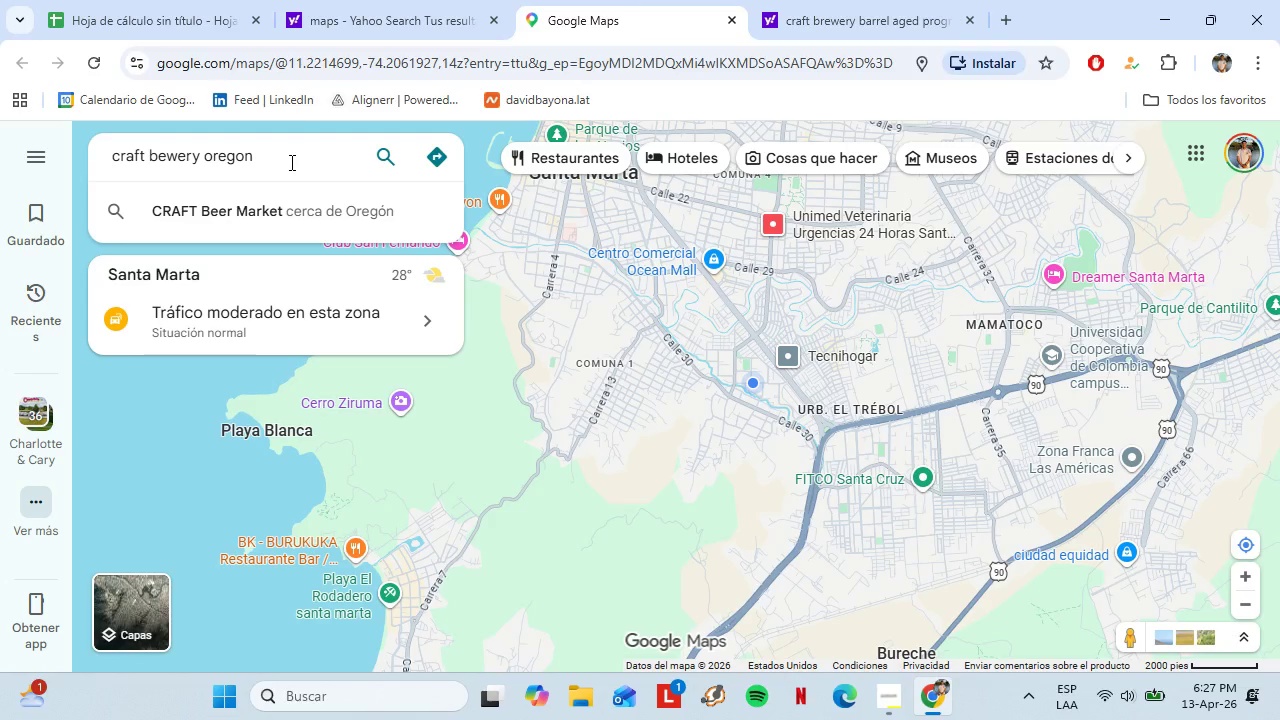 
wait(5.09)
 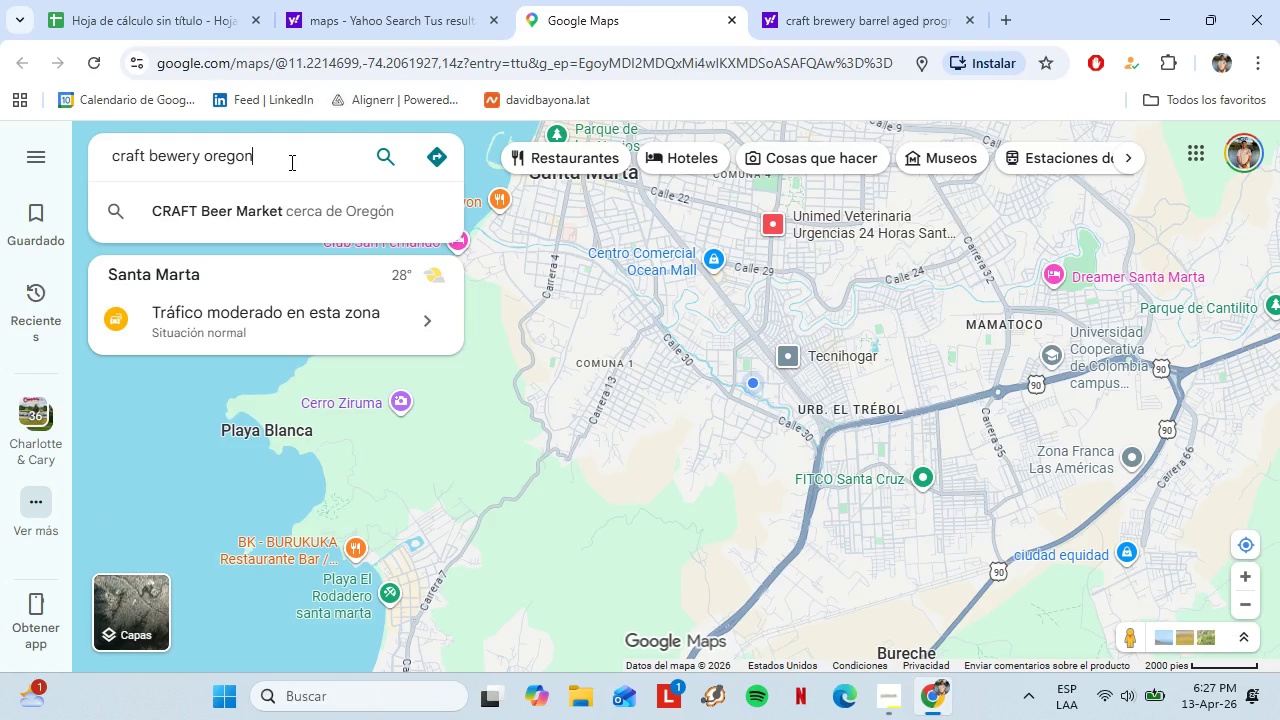 
key(ArrowLeft)
 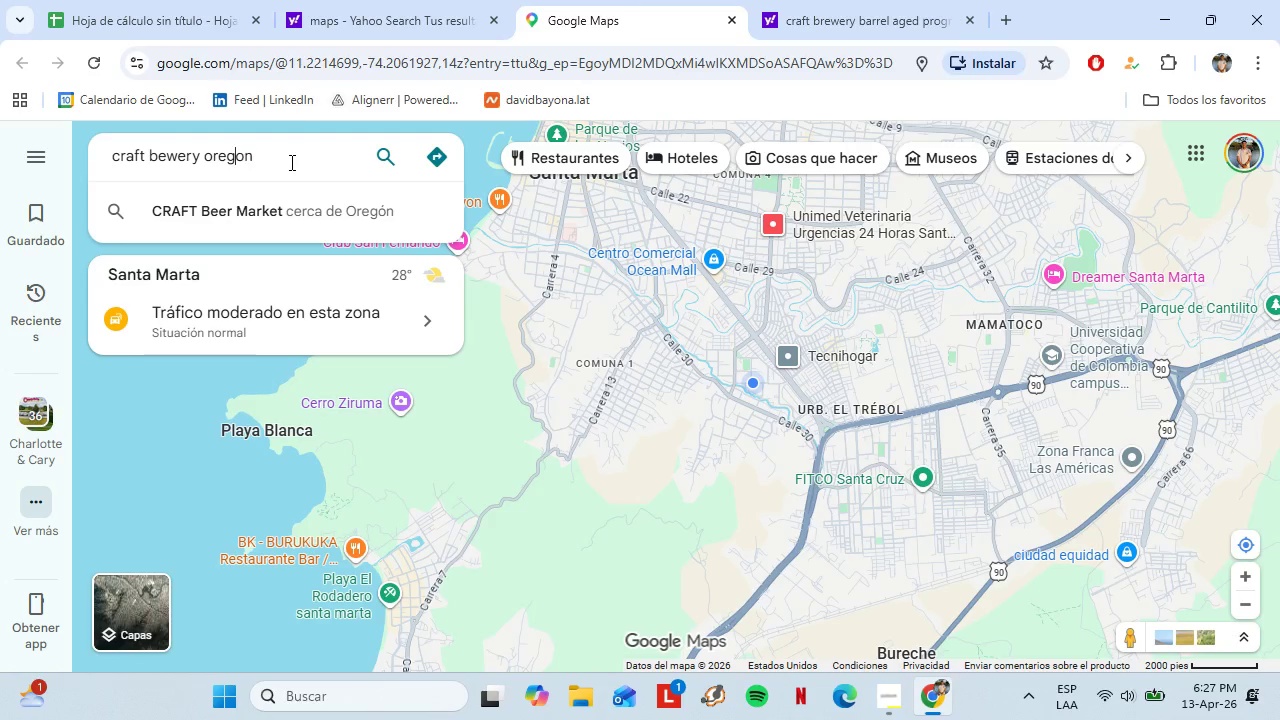 
key(ArrowLeft)
 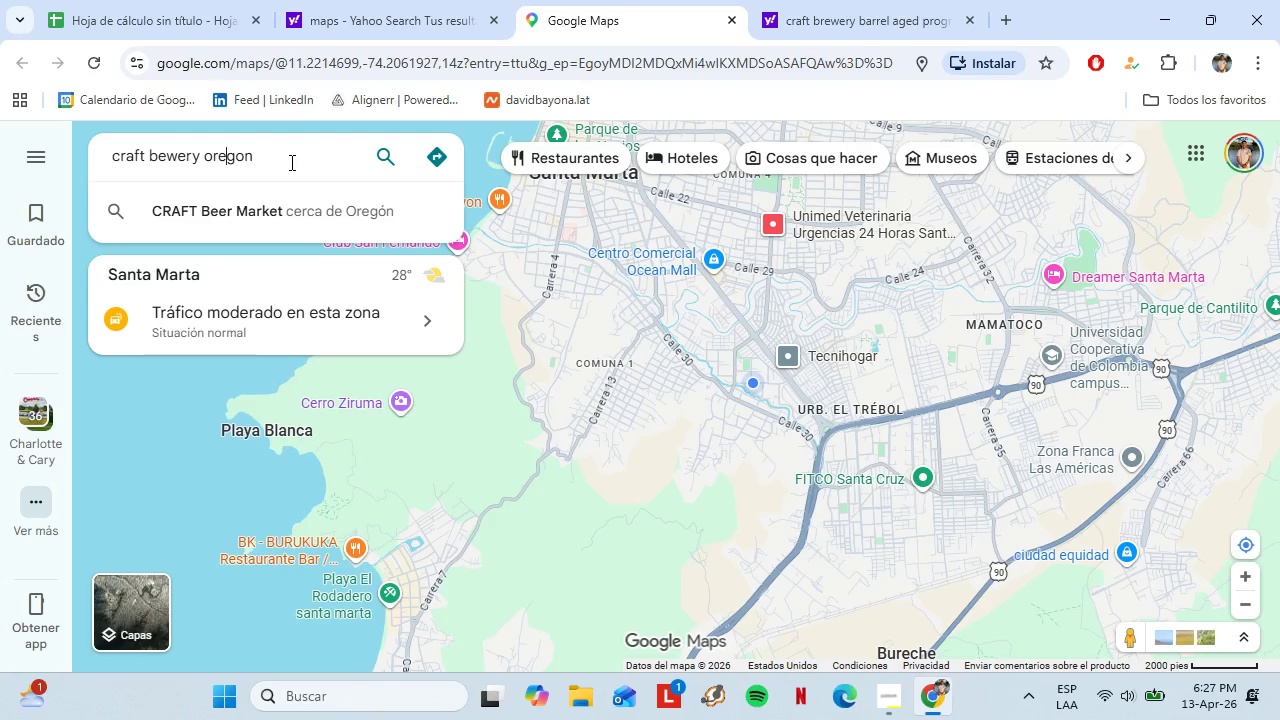 
hold_key(key=ArrowLeft, duration=0.67)
 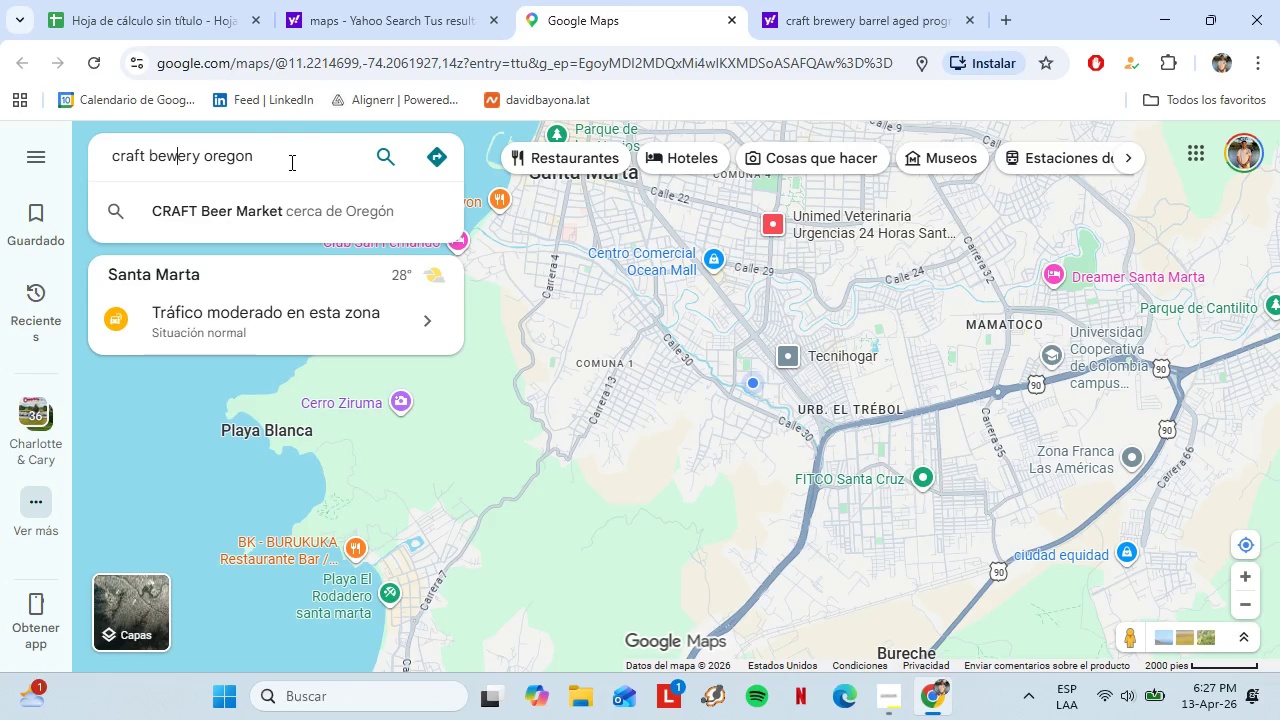 
key(ArrowLeft)
 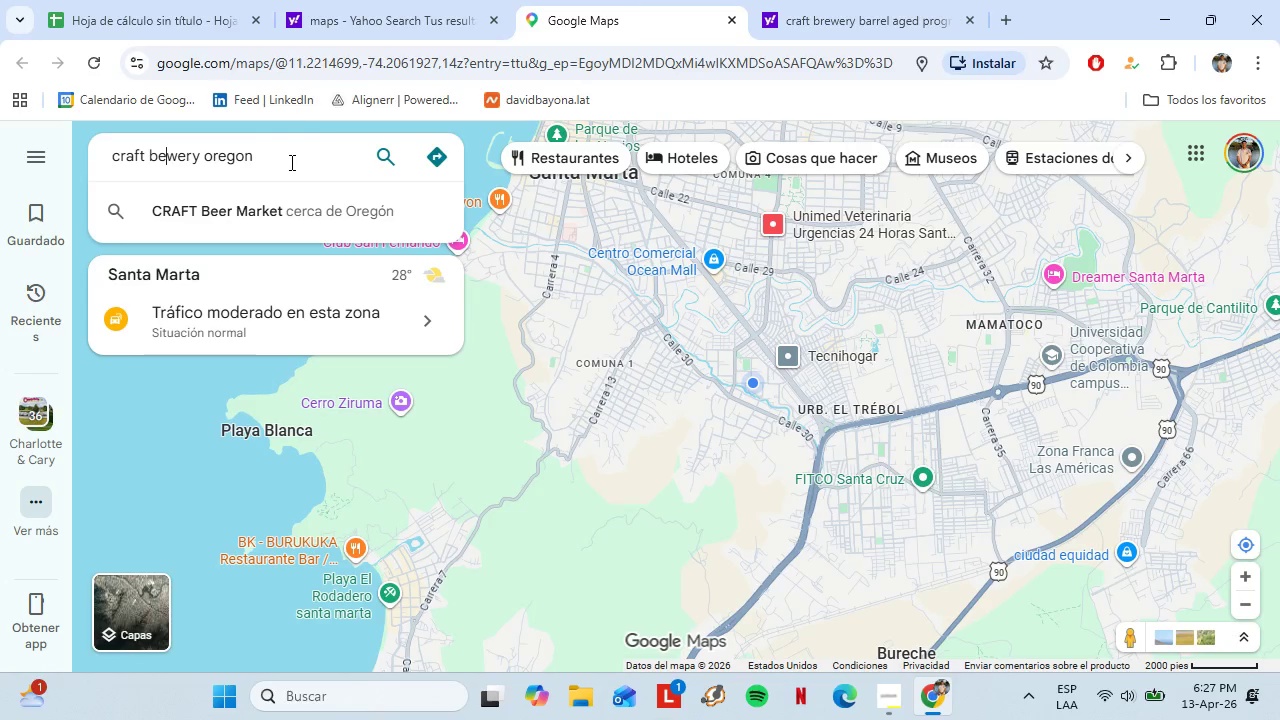 
key(ArrowLeft)
 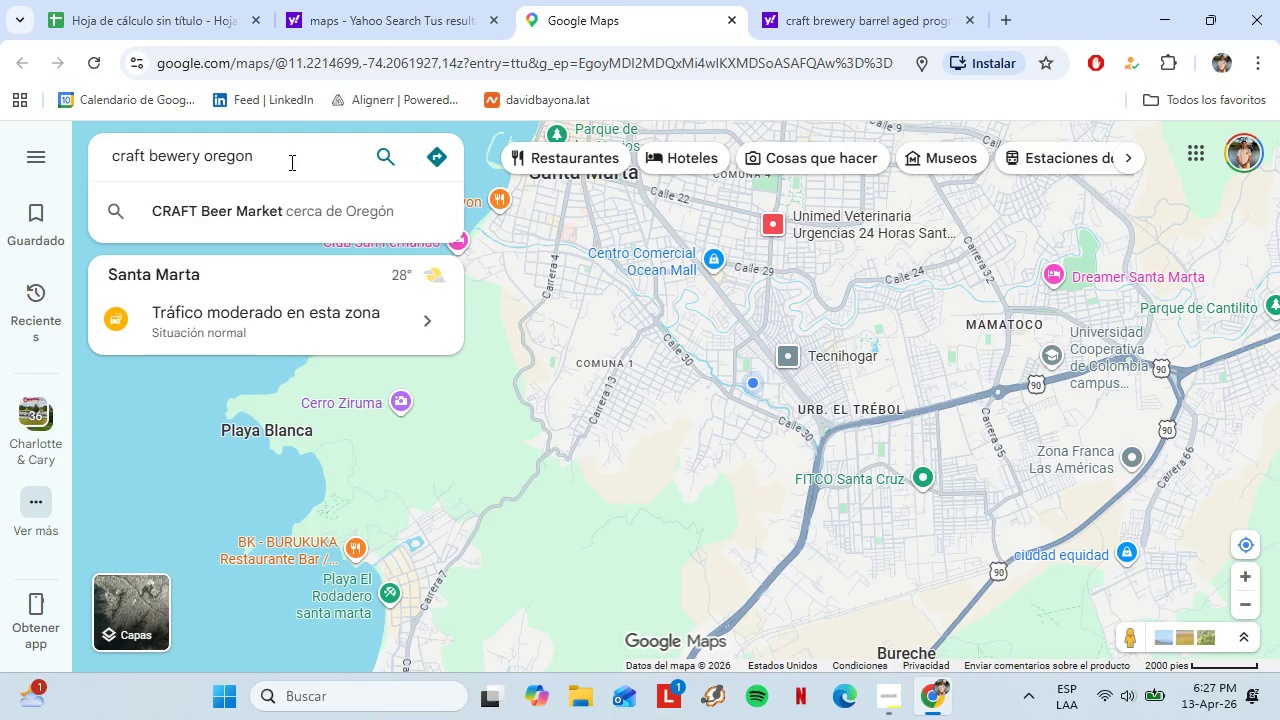 
key(ArrowLeft)
 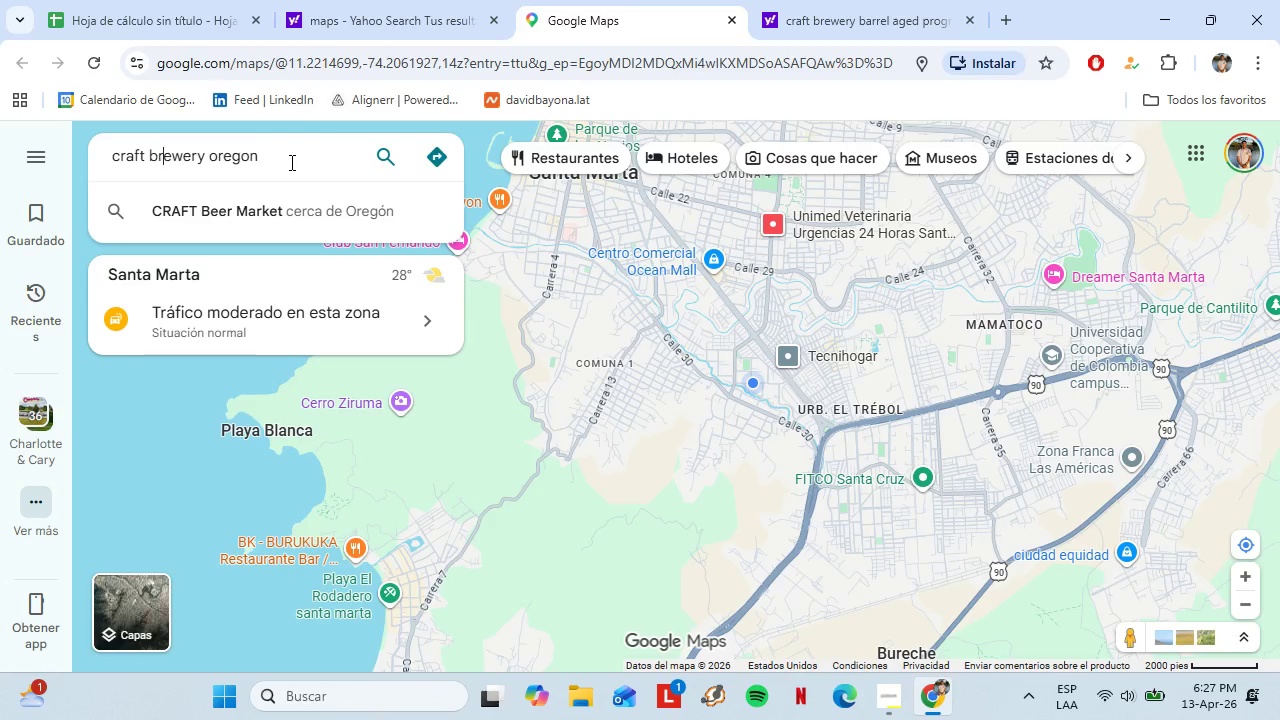 
key(R)
 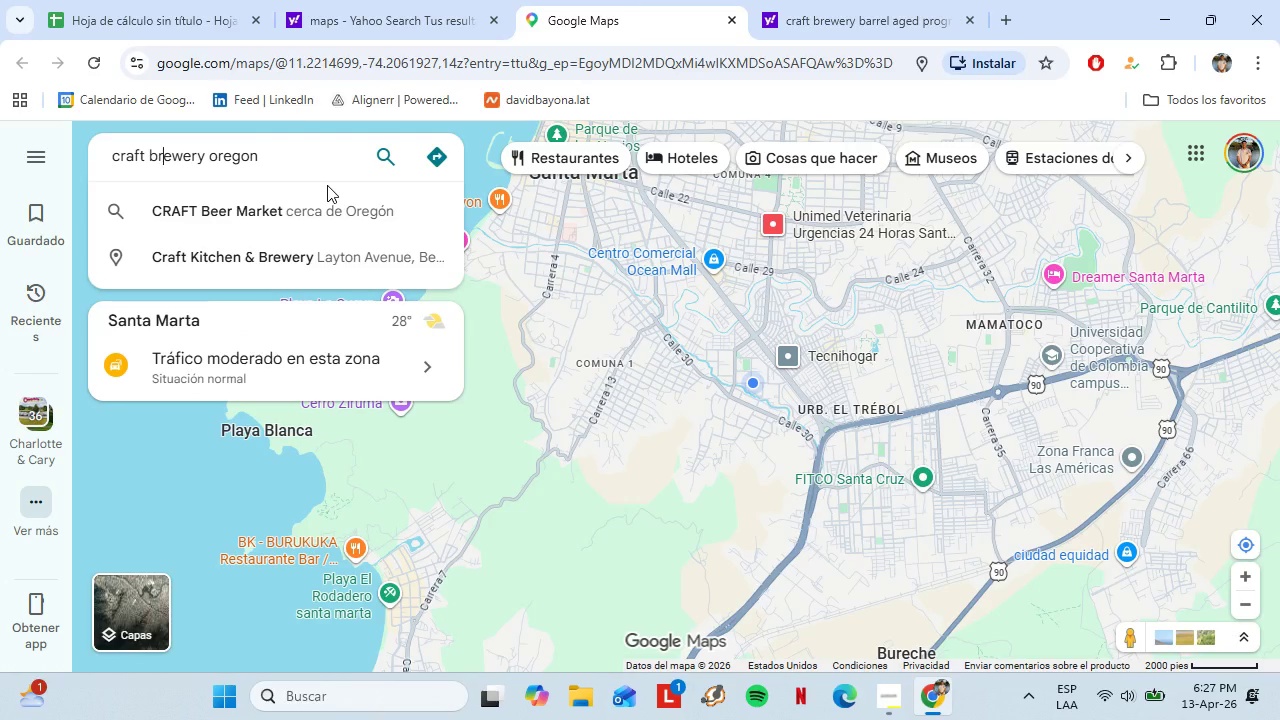 
key(Enter)
 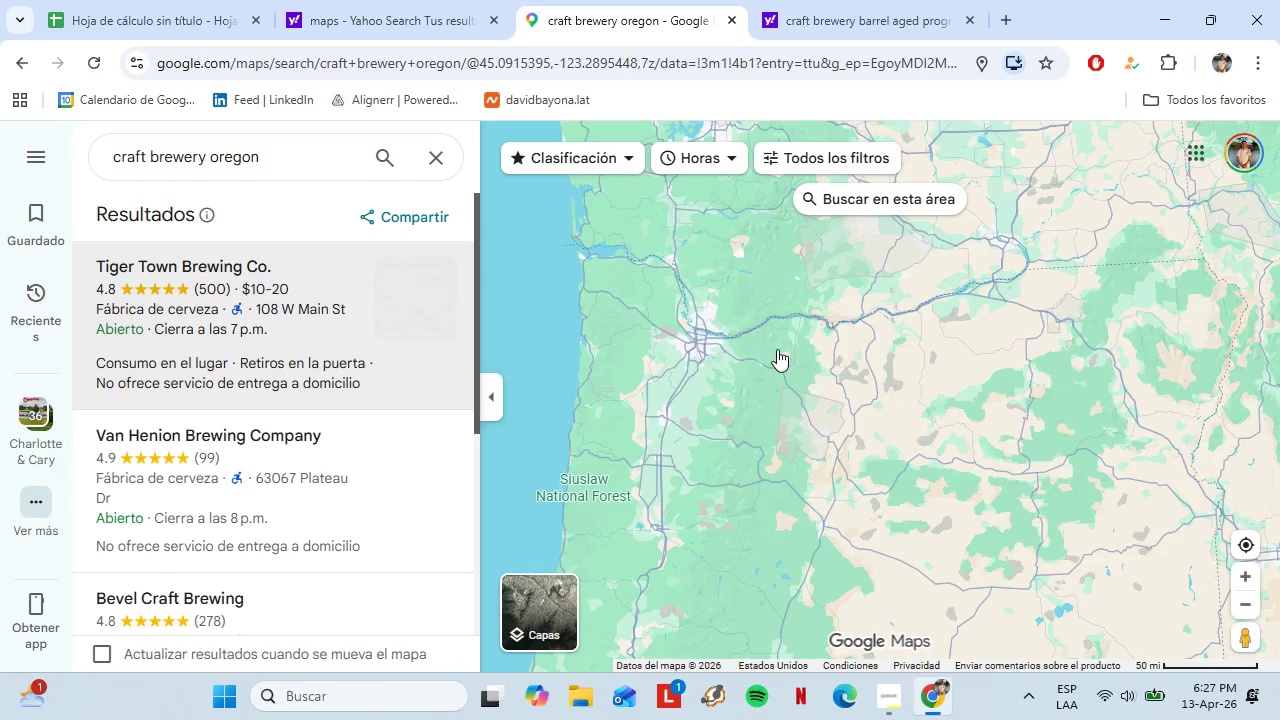 
wait(5.19)
 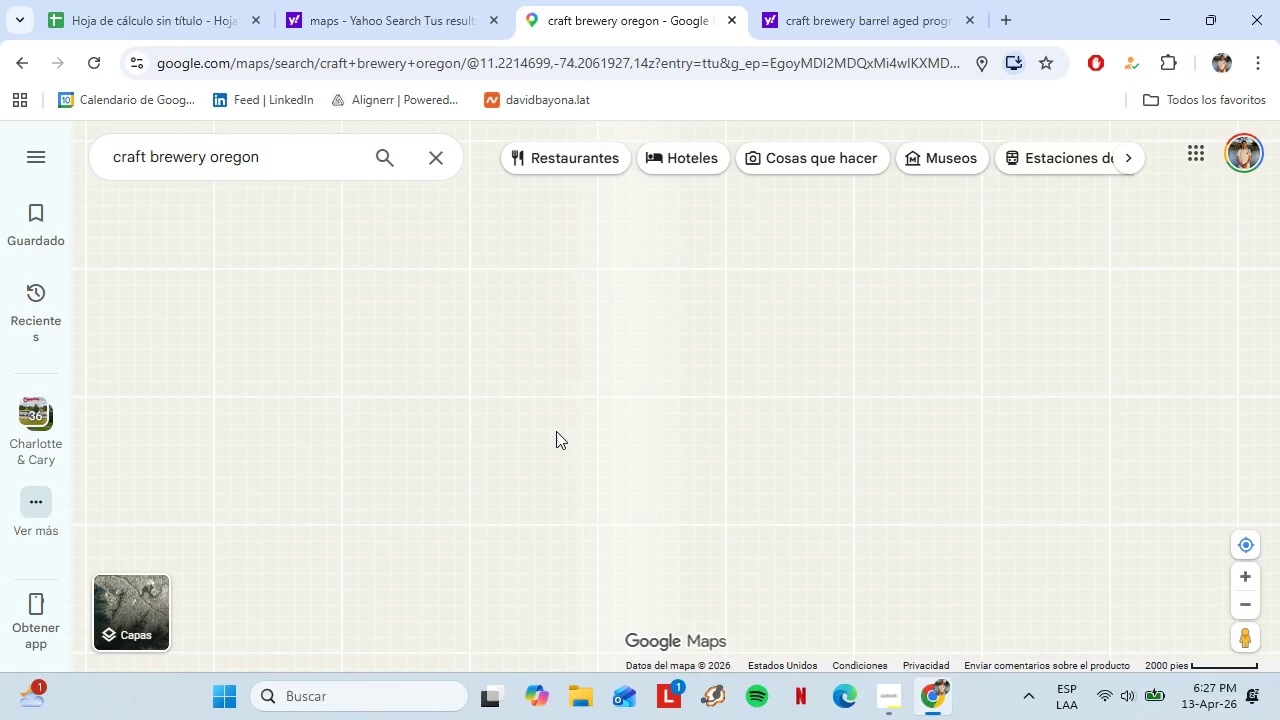 
left_click_drag(start_coordinate=[755, 381], to_coordinate=[753, 433])
 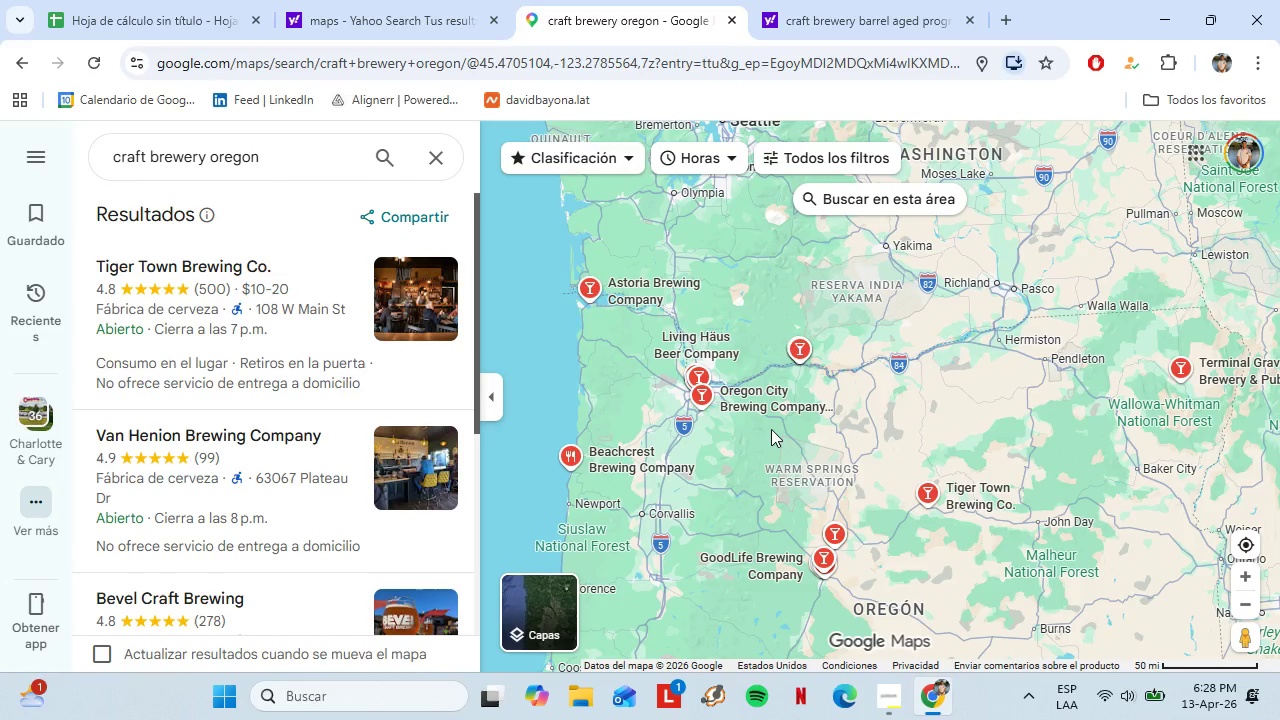 
wait(14.44)
 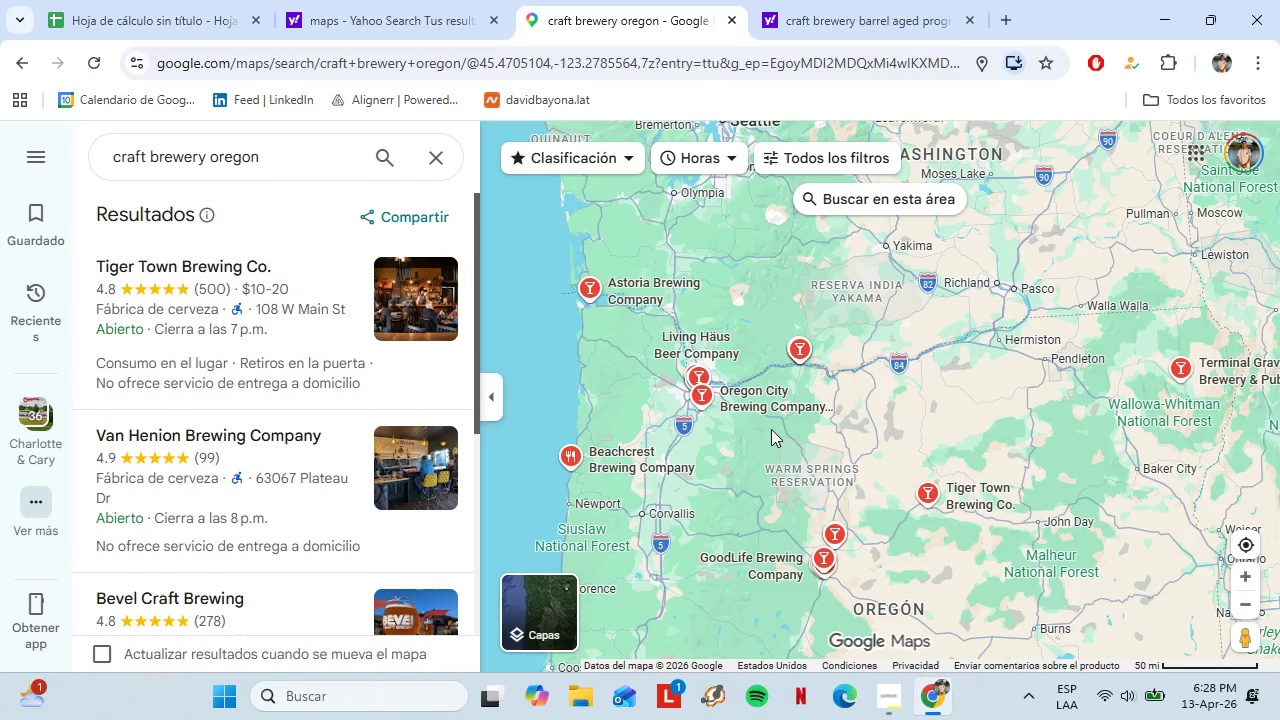 
left_click([237, 341])
 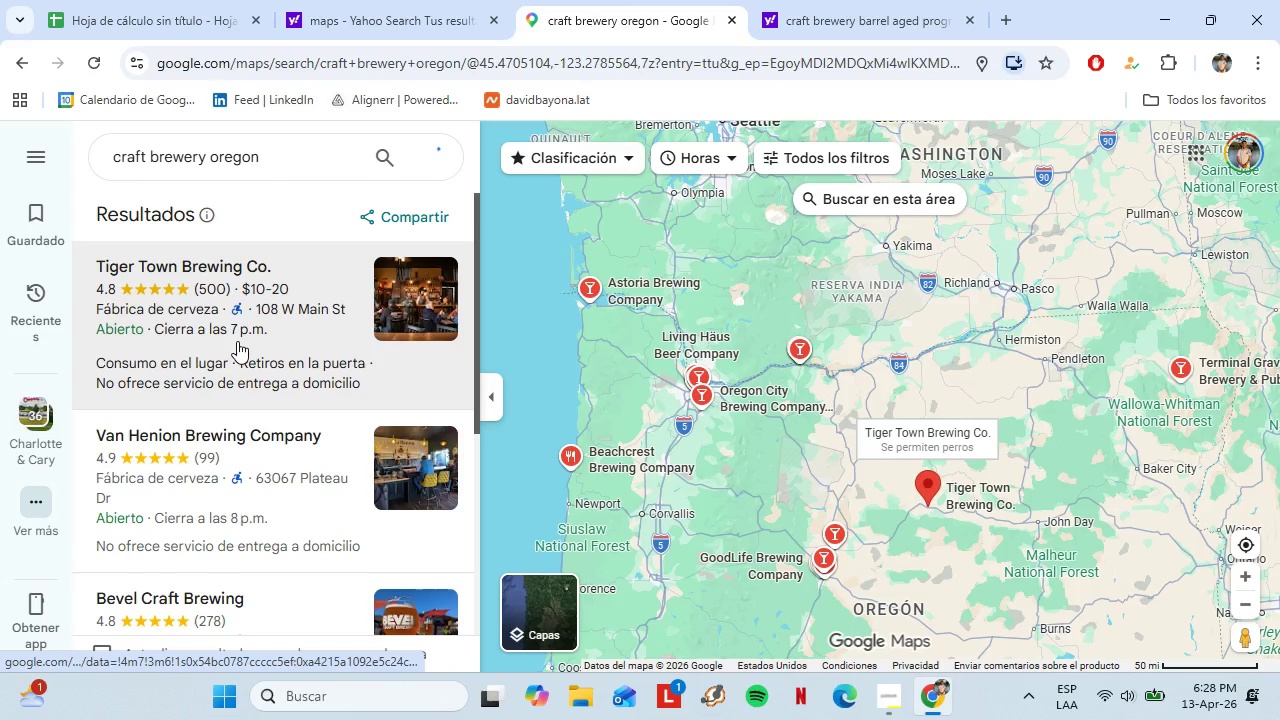 
scroll: coordinate [666, 498], scroll_direction: down, amount: 4.0
 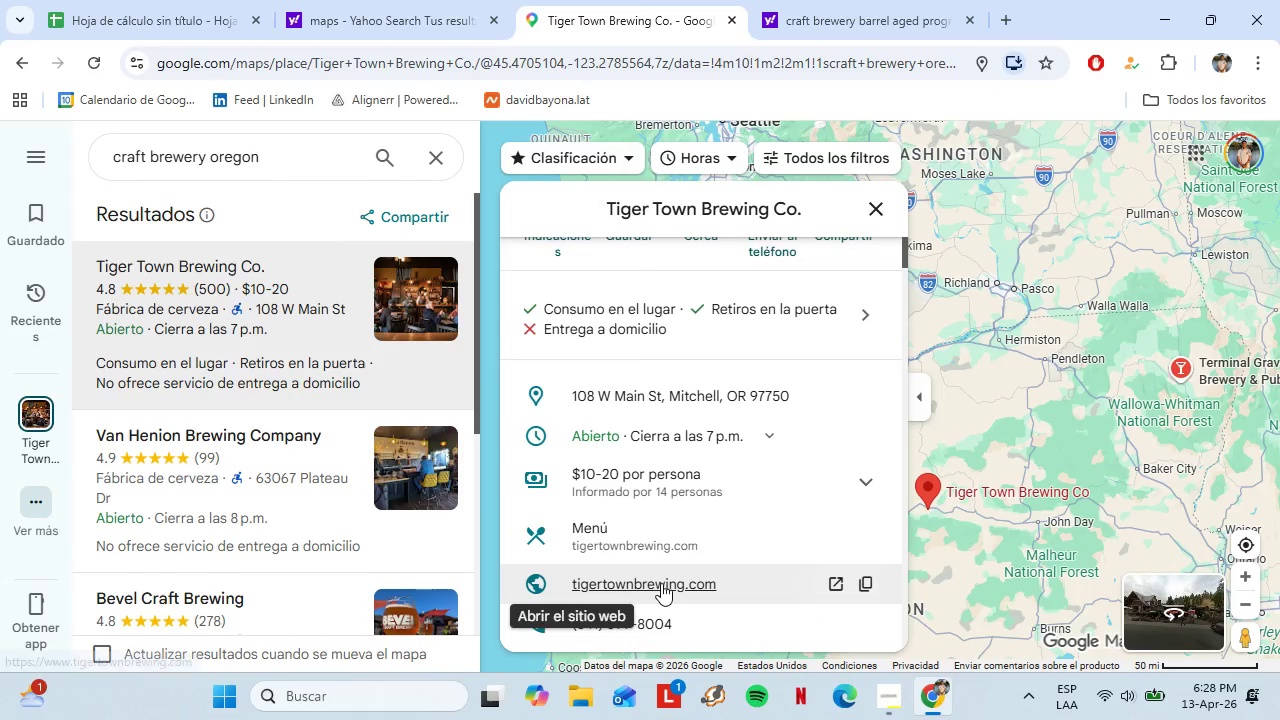 
left_click([661, 583])
 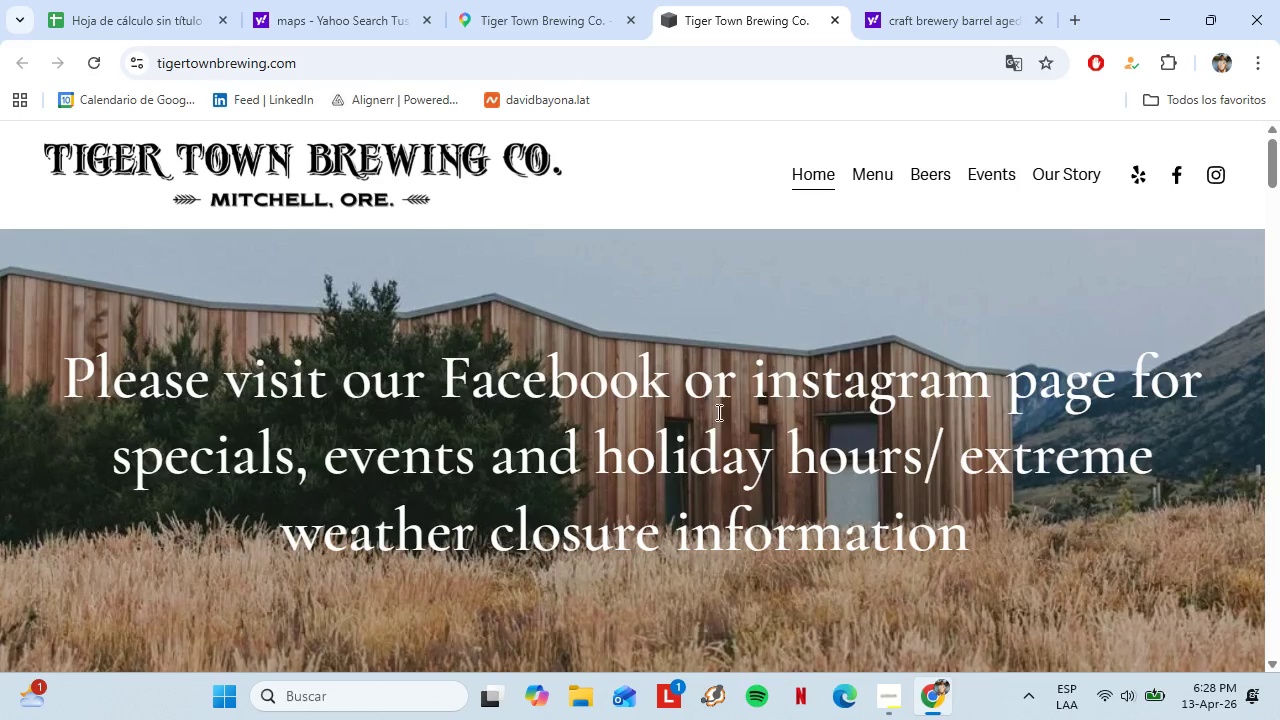 
wait(7.58)
 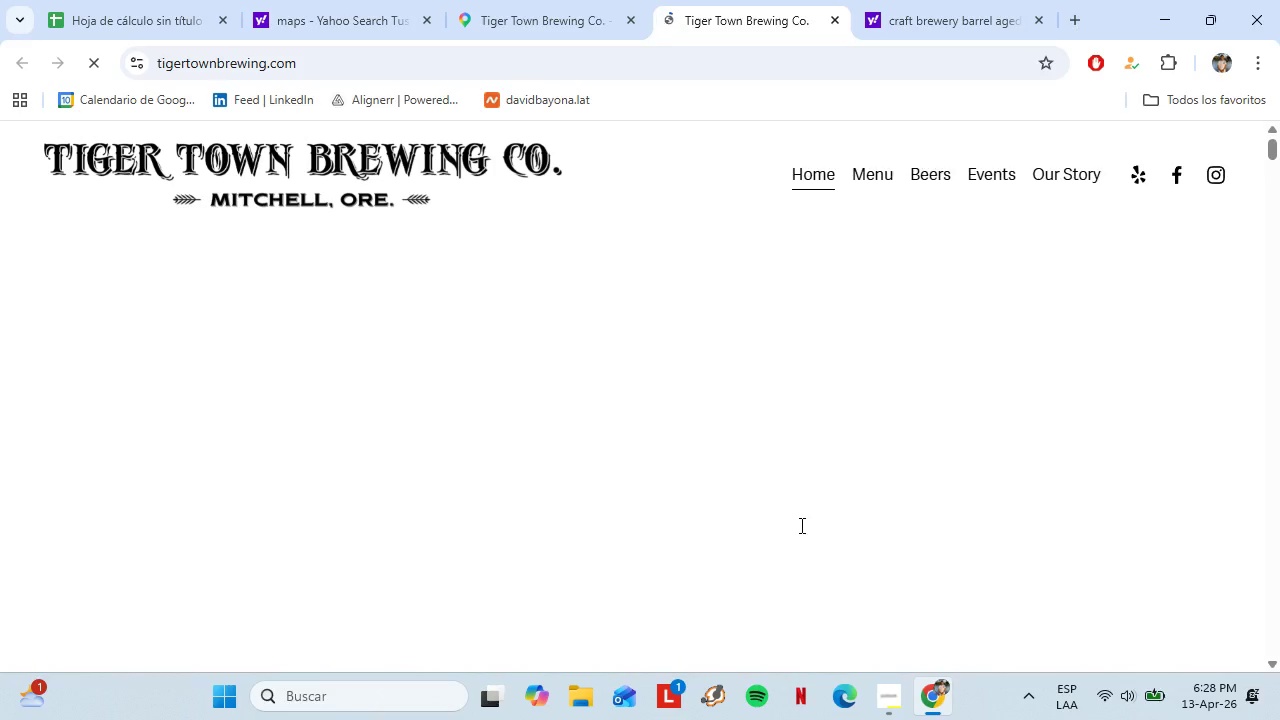 
left_click([932, 174])
 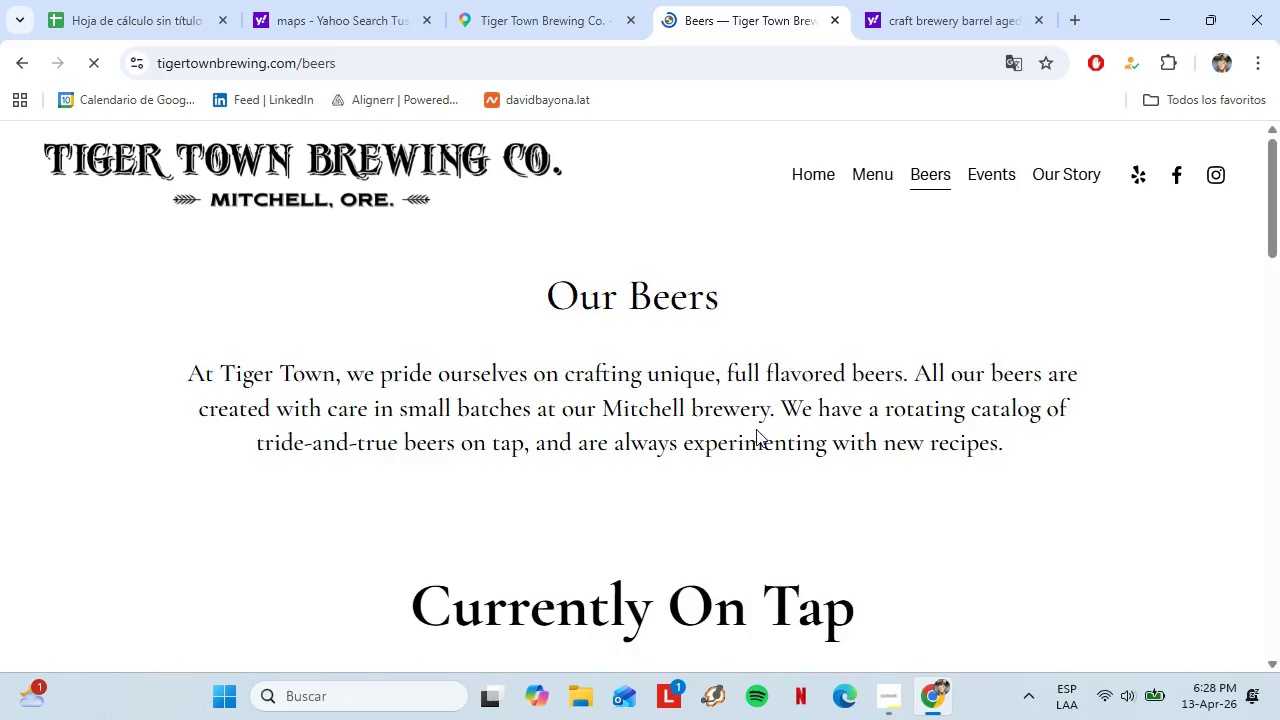 
scroll: coordinate [665, 405], scroll_direction: down, amount: 9.0
 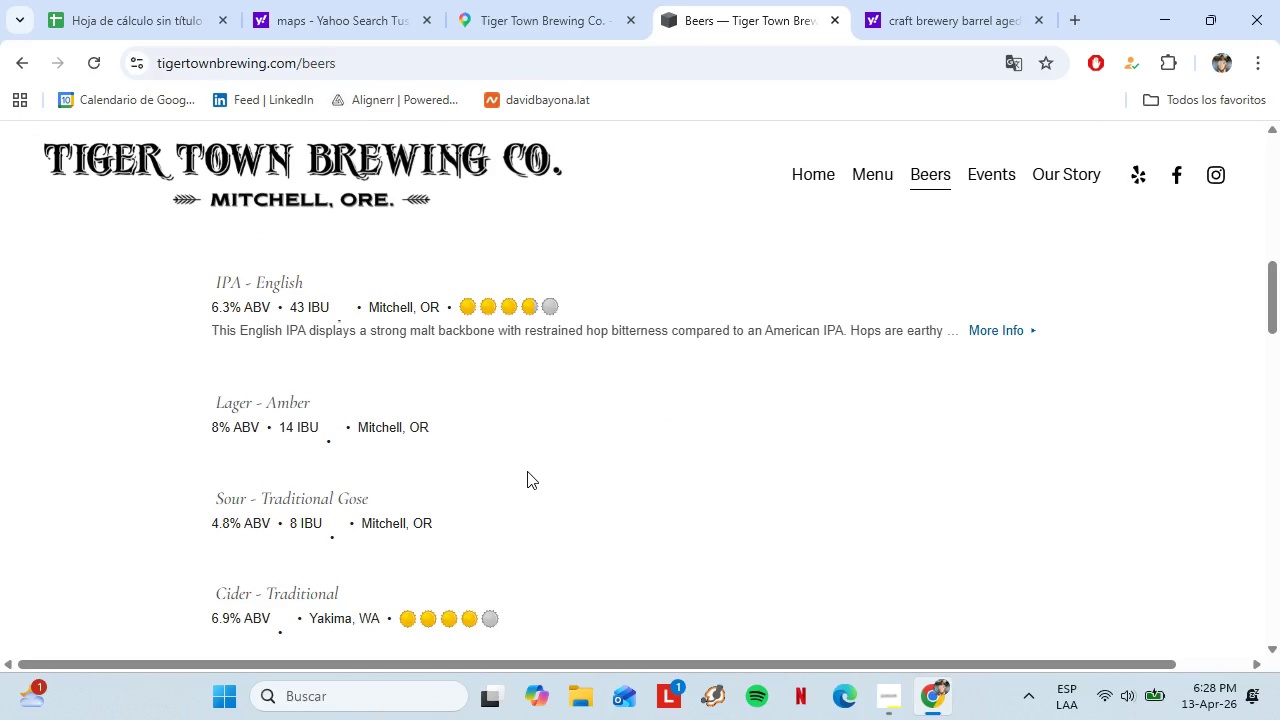 
scroll: coordinate [526, 471], scroll_direction: up, amount: 2.0
 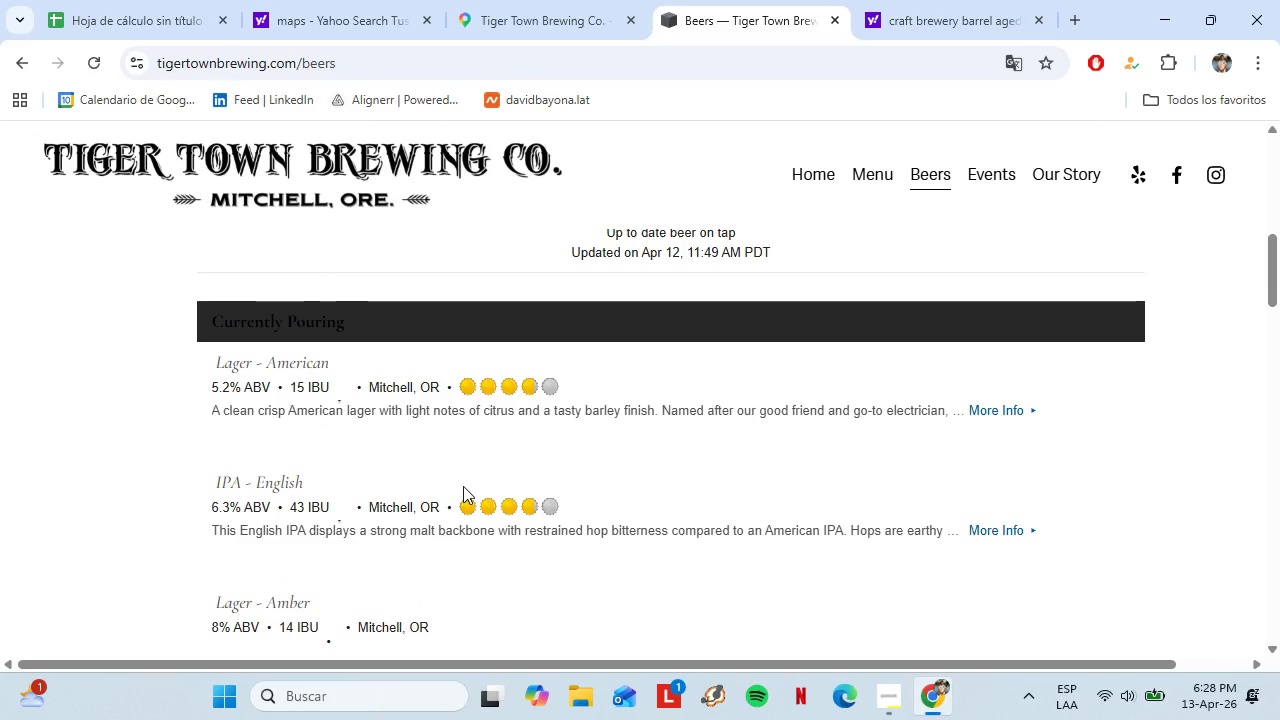 
scroll: coordinate [453, 532], scroll_direction: down, amount: 2.0
 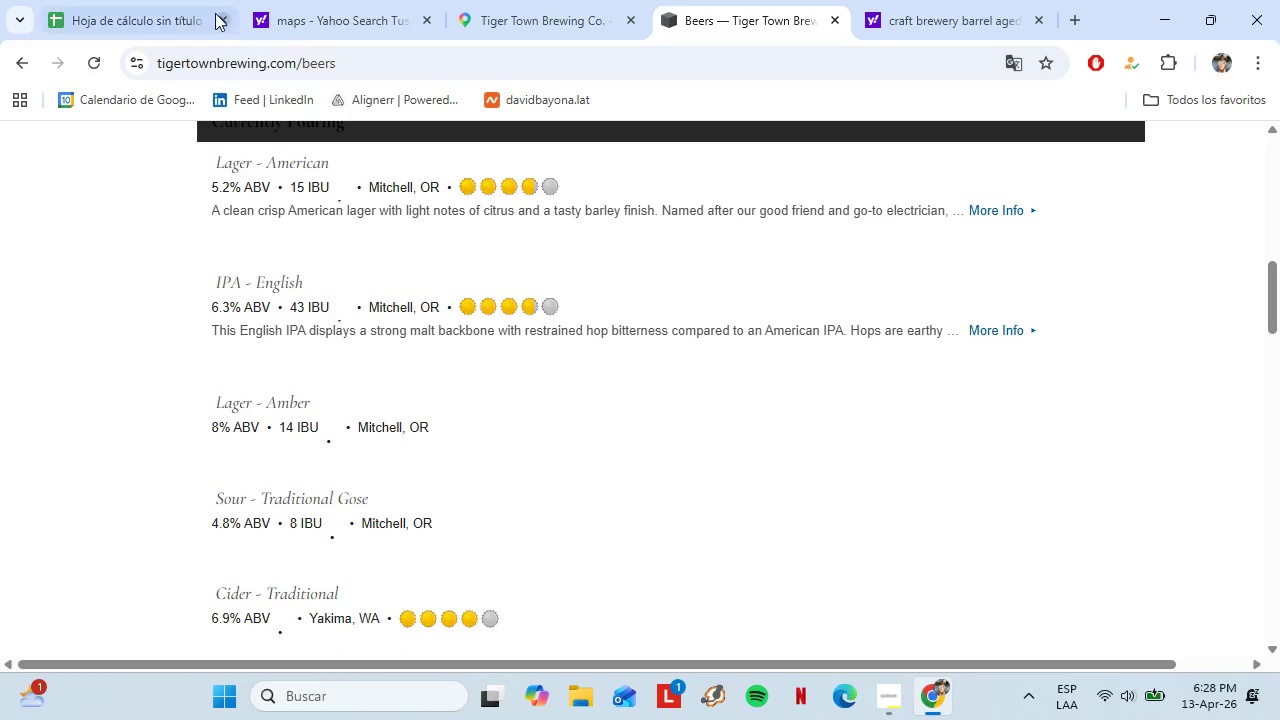 
left_click_drag(start_coordinate=[149, 14], to_coordinate=[148, 22])
 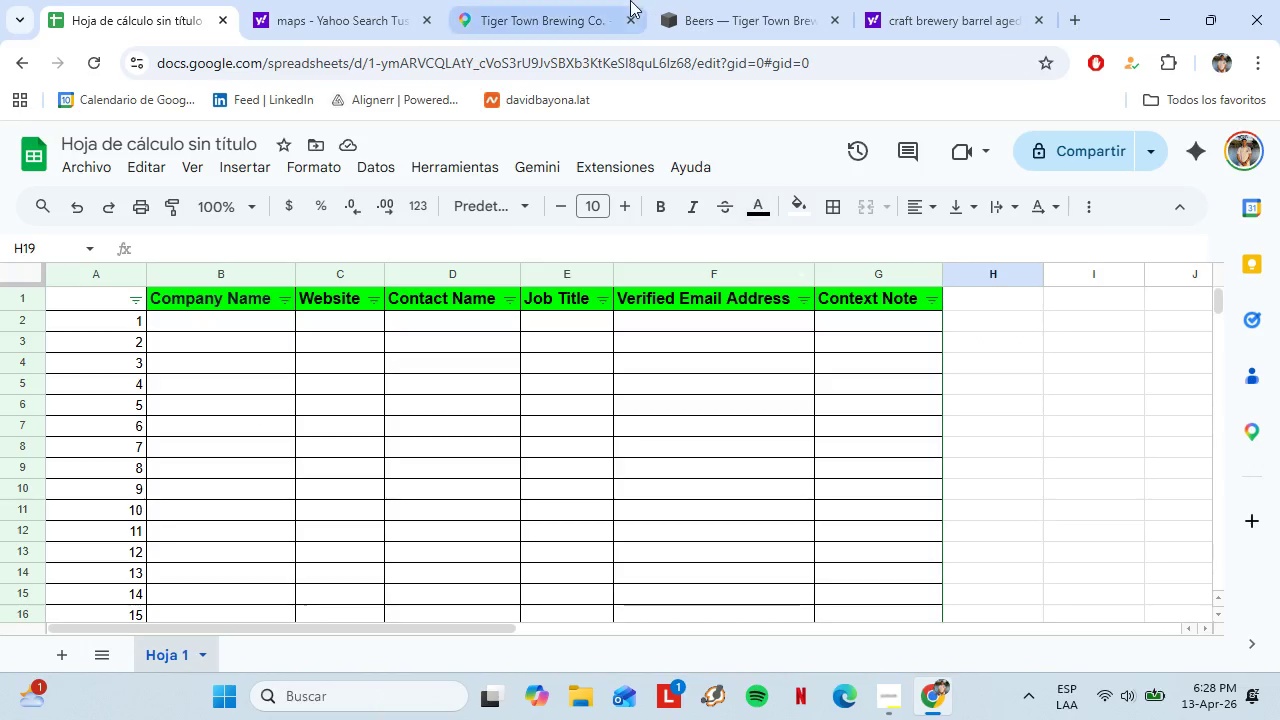 
left_click([673, 0])
 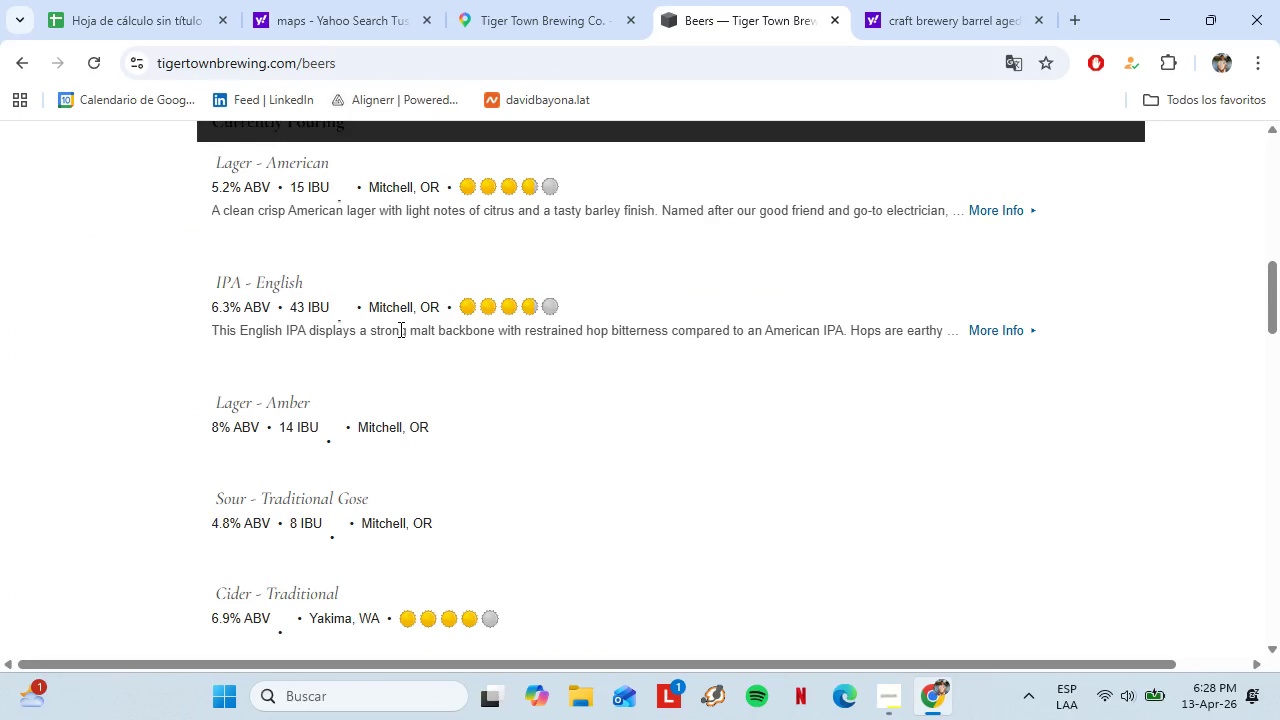 
scroll: coordinate [499, 430], scroll_direction: down, amount: 15.0
 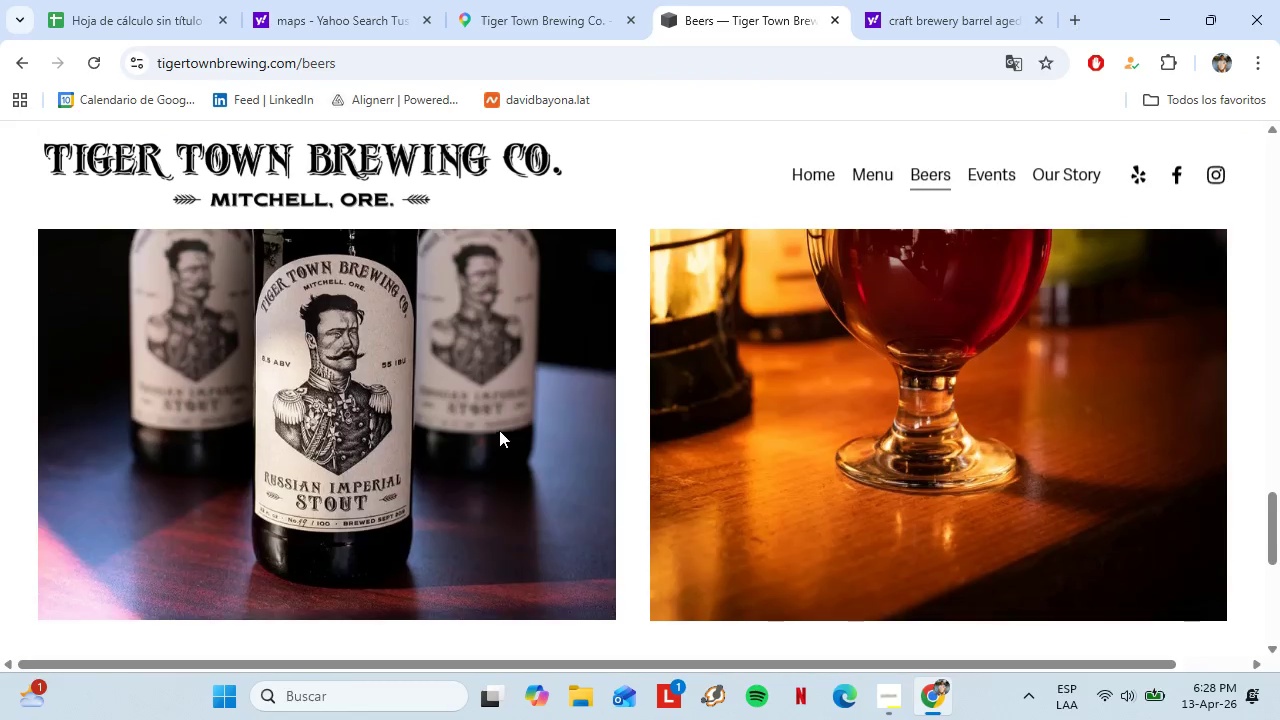 
scroll: coordinate [499, 430], scroll_direction: up, amount: 17.0
 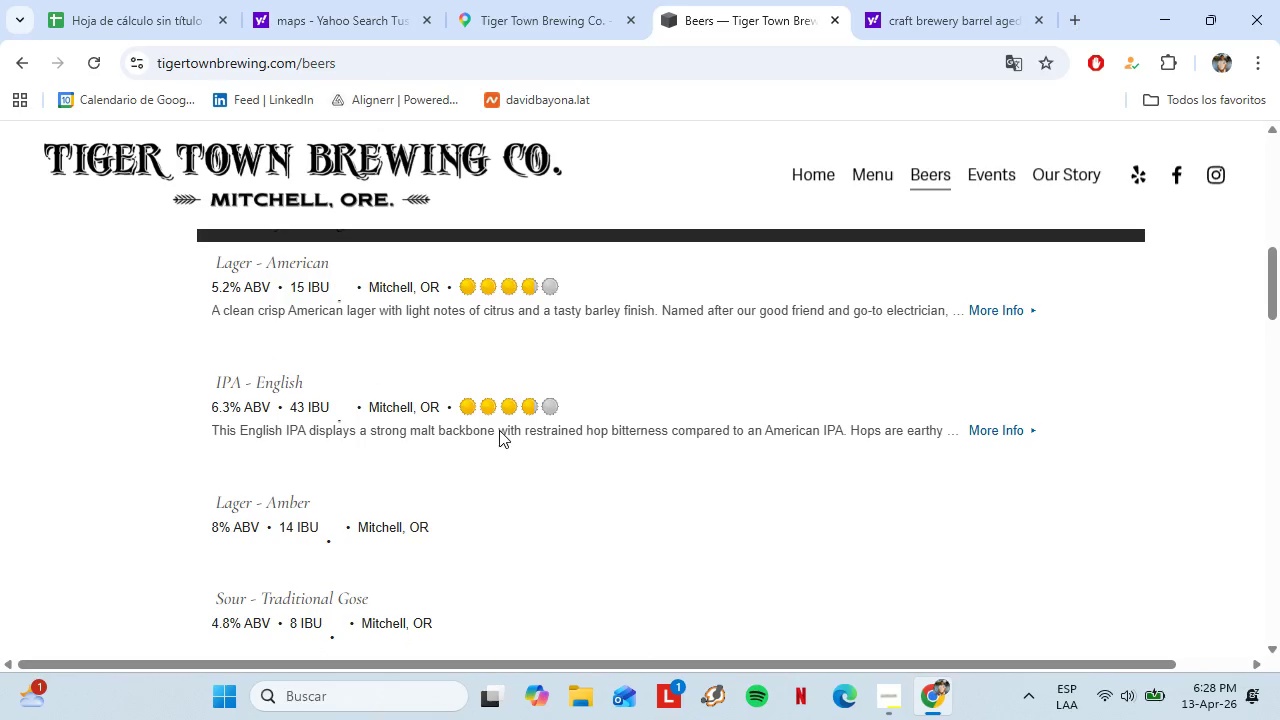 
scroll: coordinate [499, 430], scroll_direction: down, amount: 3.0
 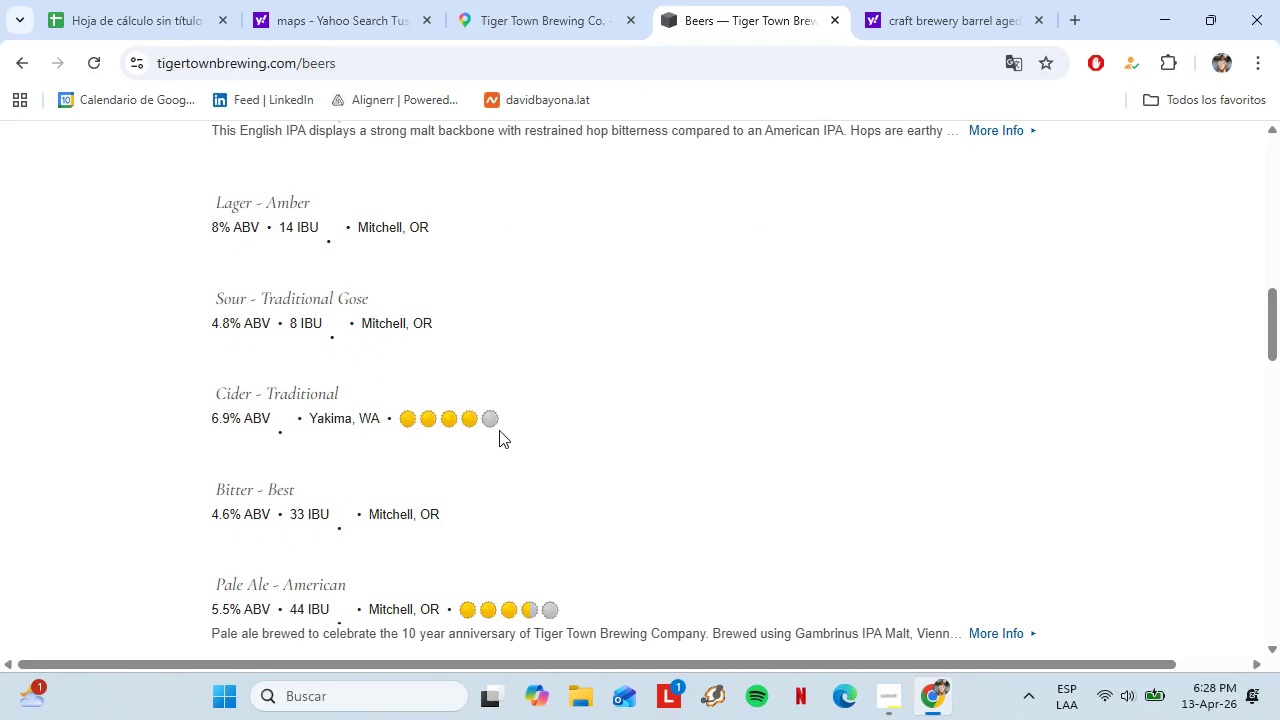 
scroll: coordinate [499, 430], scroll_direction: up, amount: 1.0
 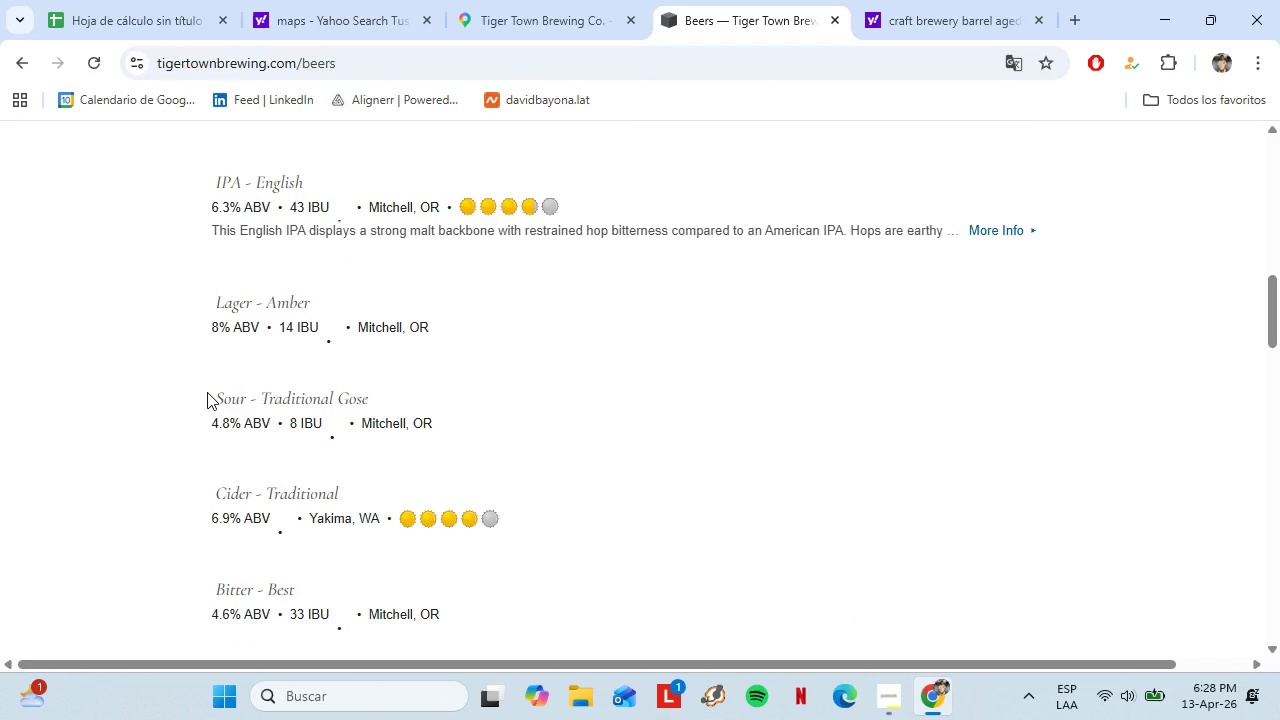 
left_click_drag(start_coordinate=[211, 392], to_coordinate=[377, 400])
 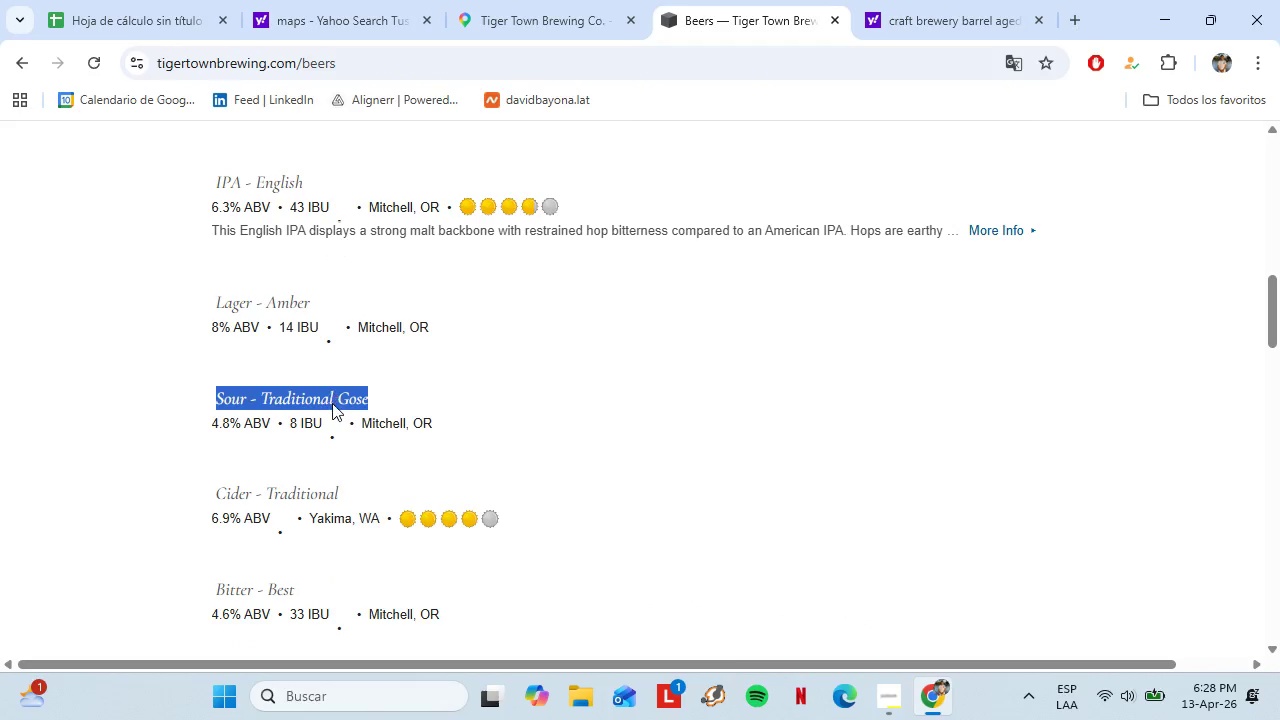 
right_click([332, 403])
 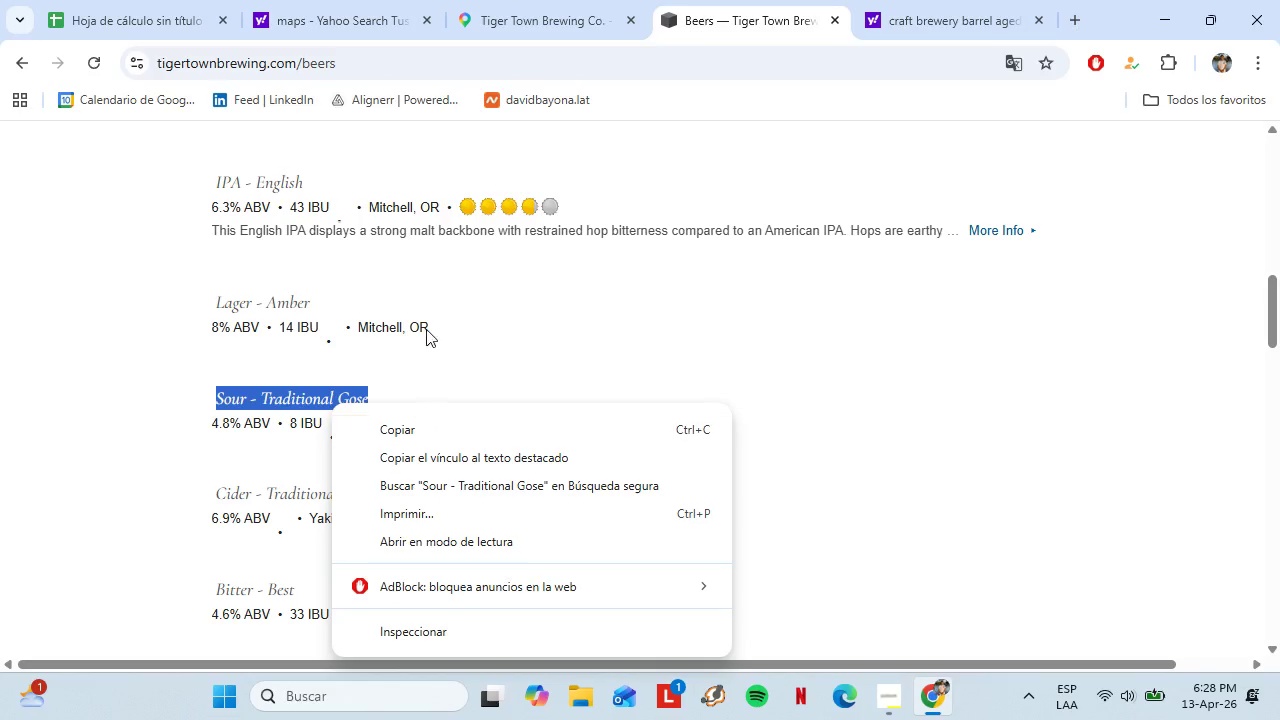 
left_click([425, 301])
 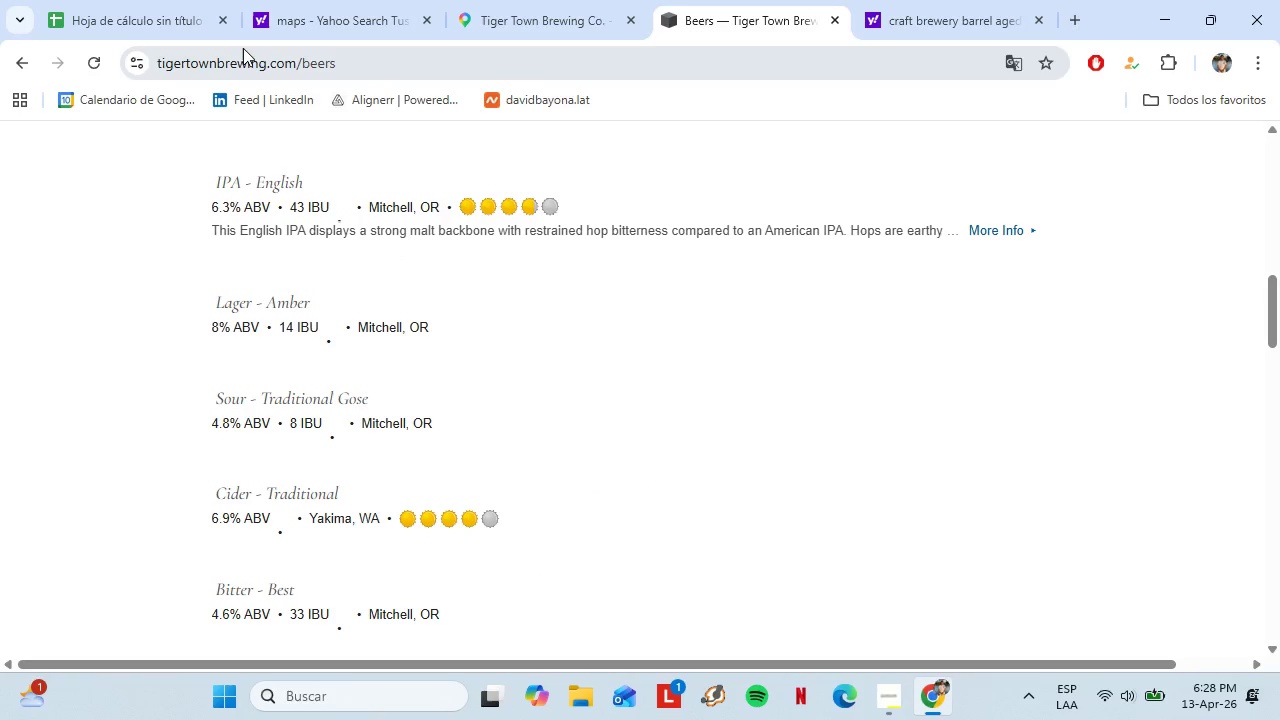 
left_click([244, 48])
 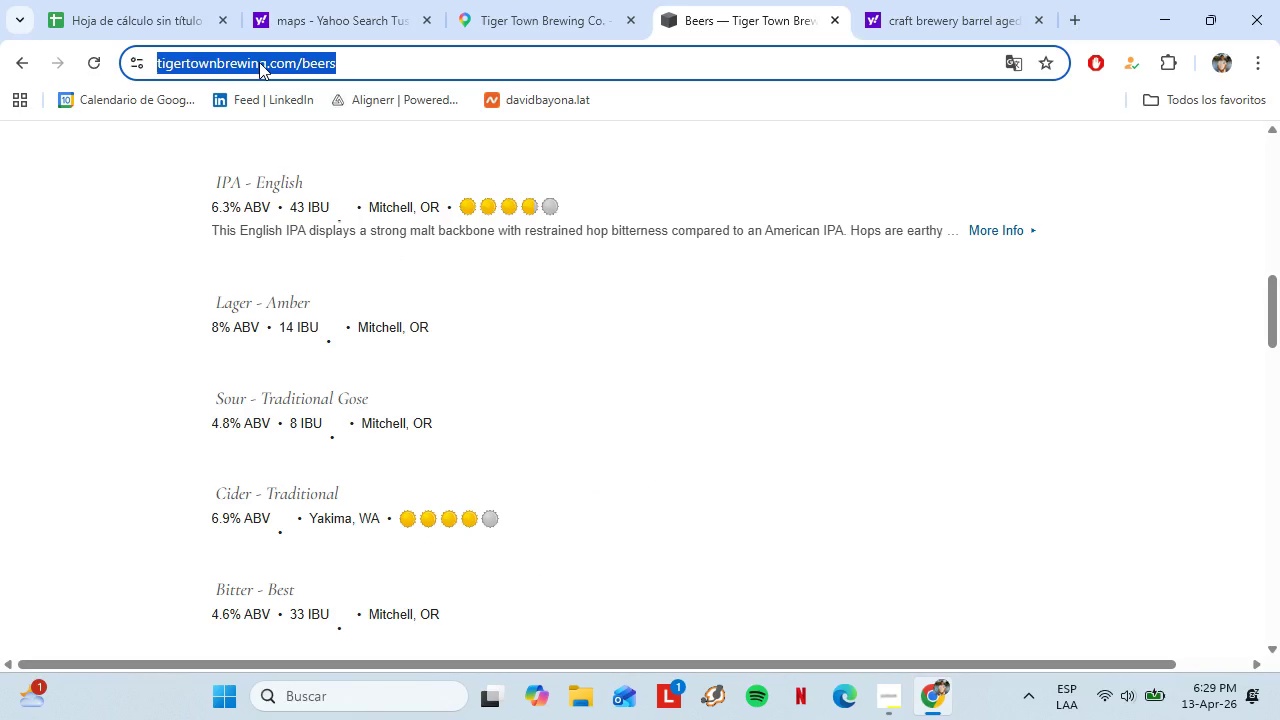 
wait(9.8)
 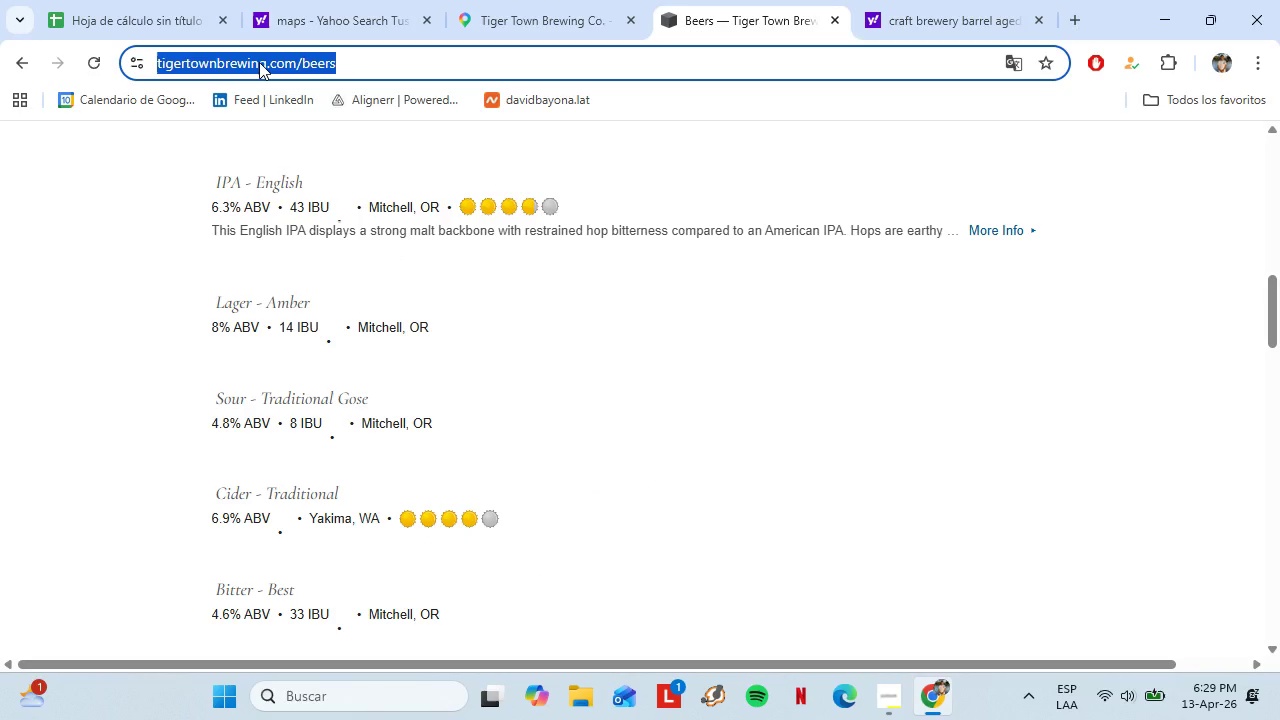 
key(Control+C)
 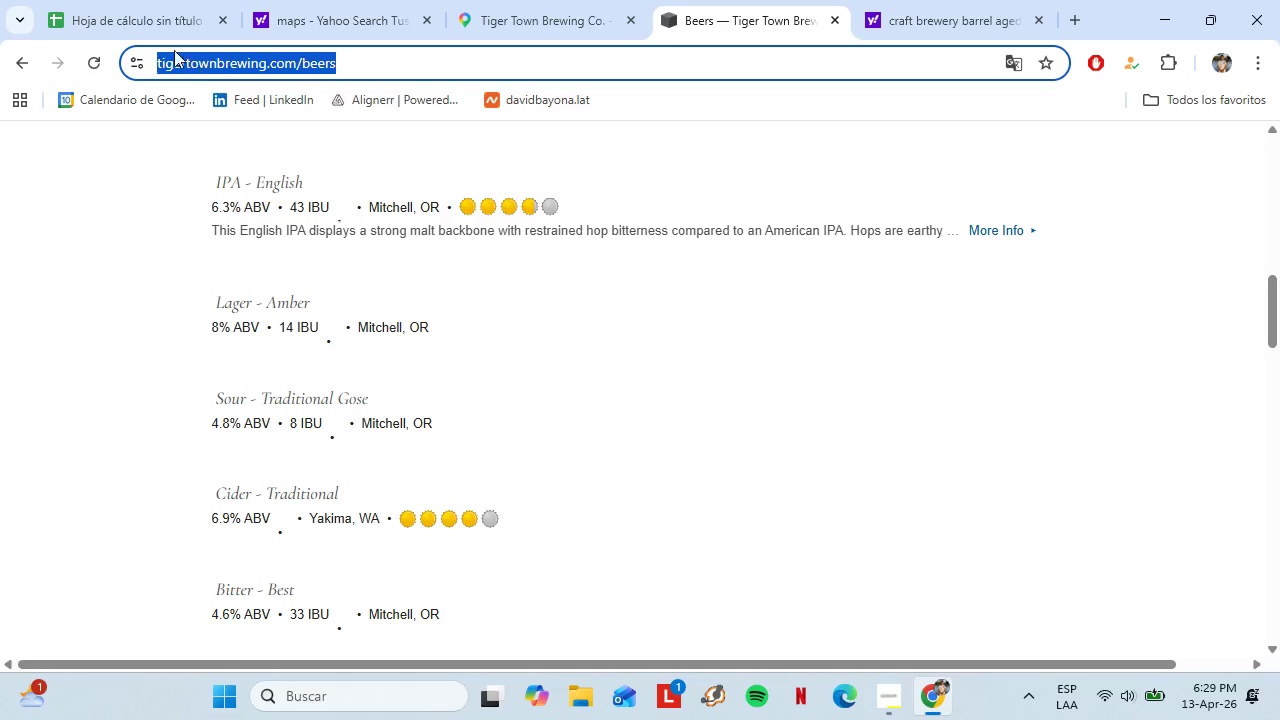 
left_click([124, 6])
 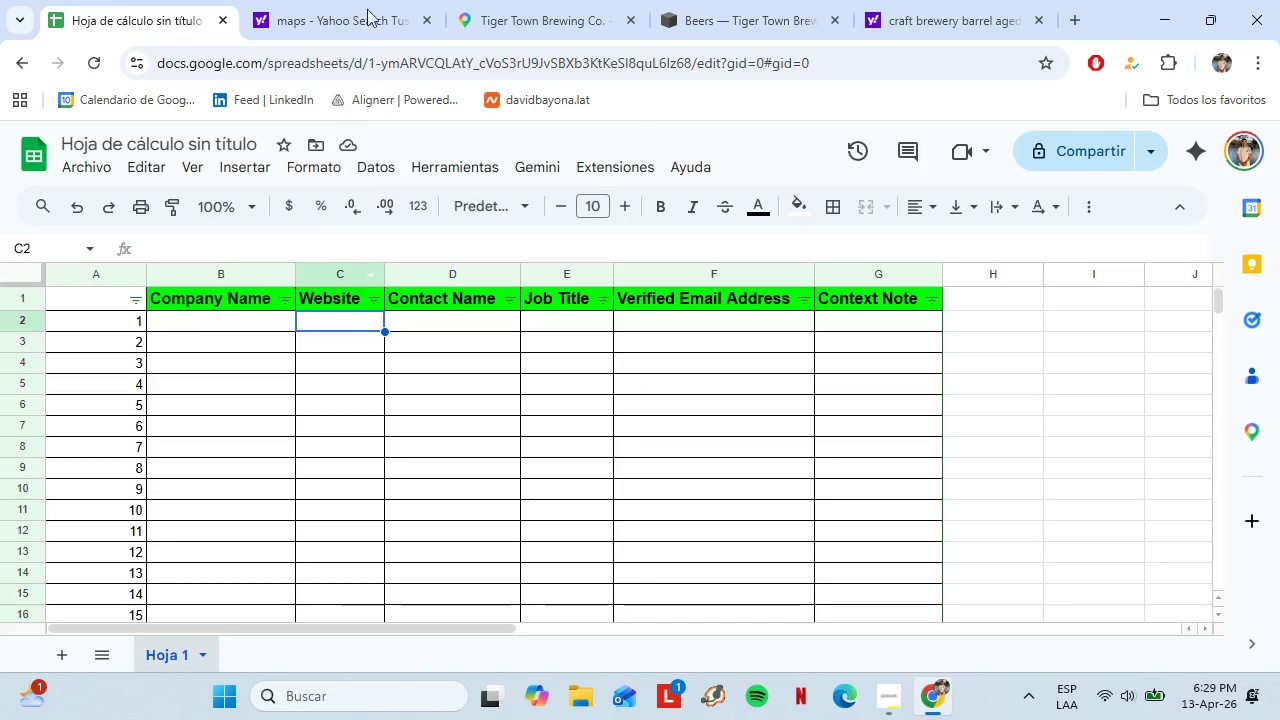 
left_click([740, 0])
 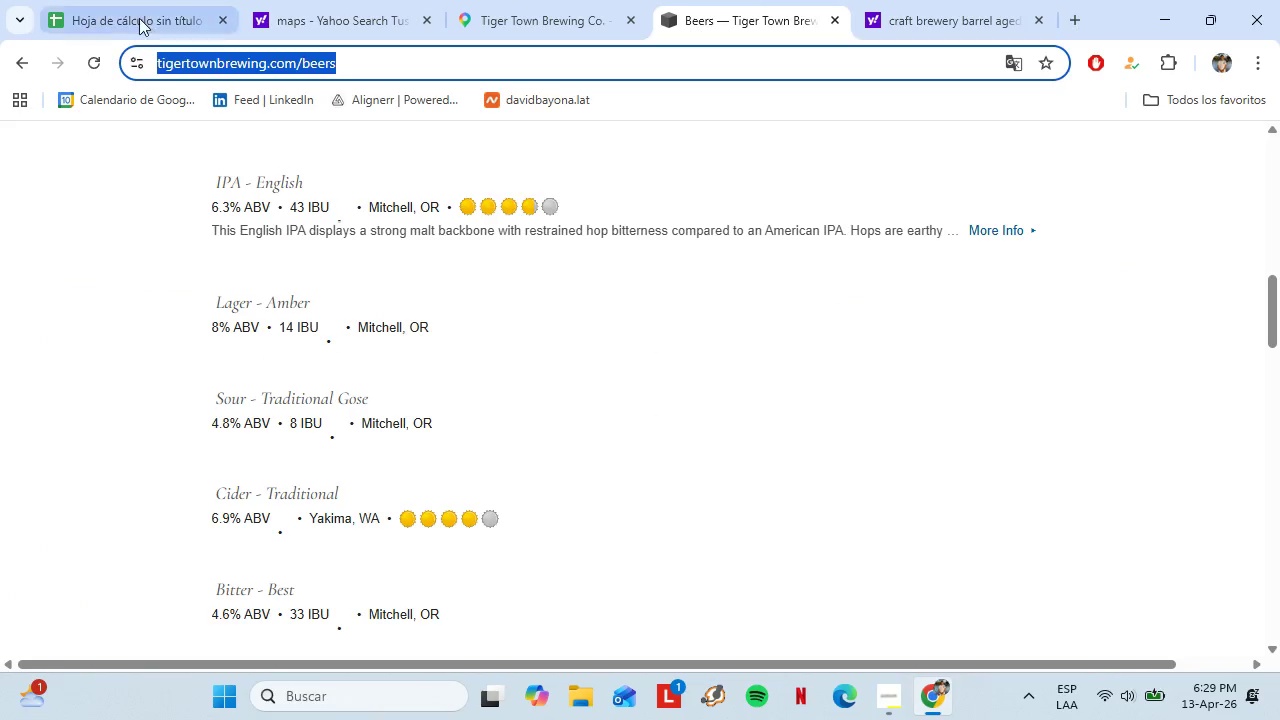 
left_click([139, 18])
 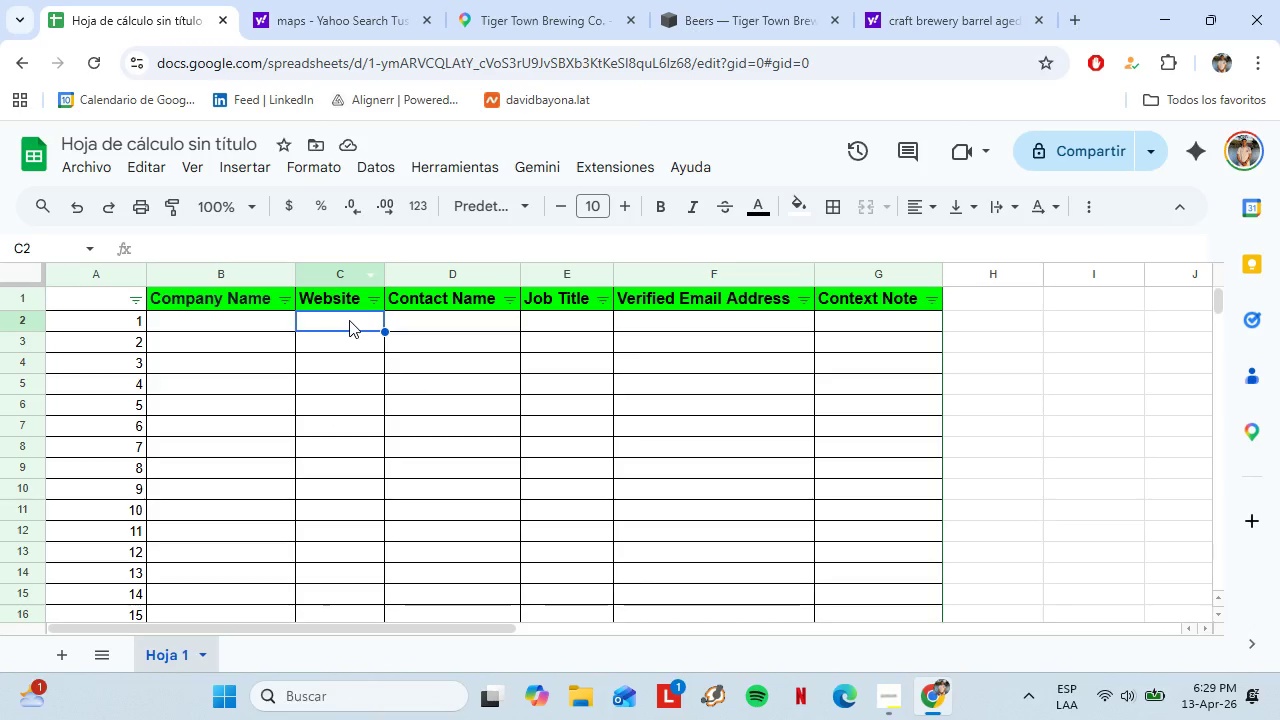 
right_click([349, 320])
 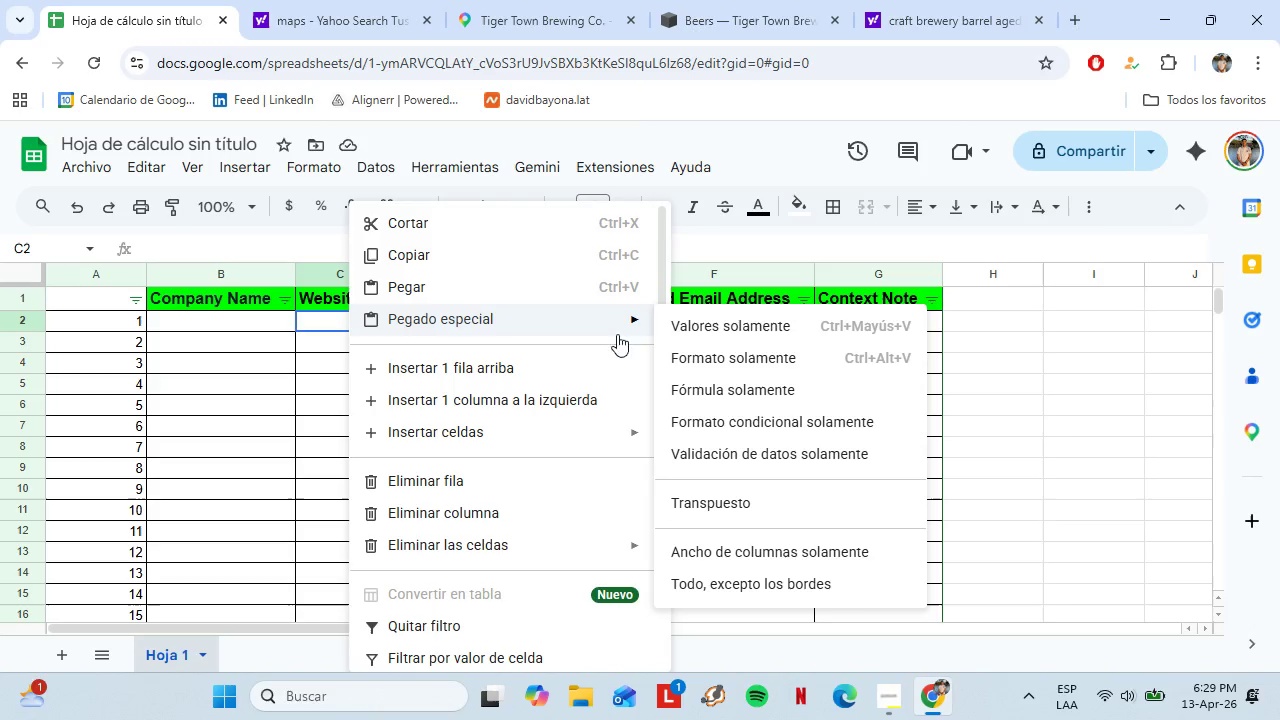 
left_click([692, 329])
 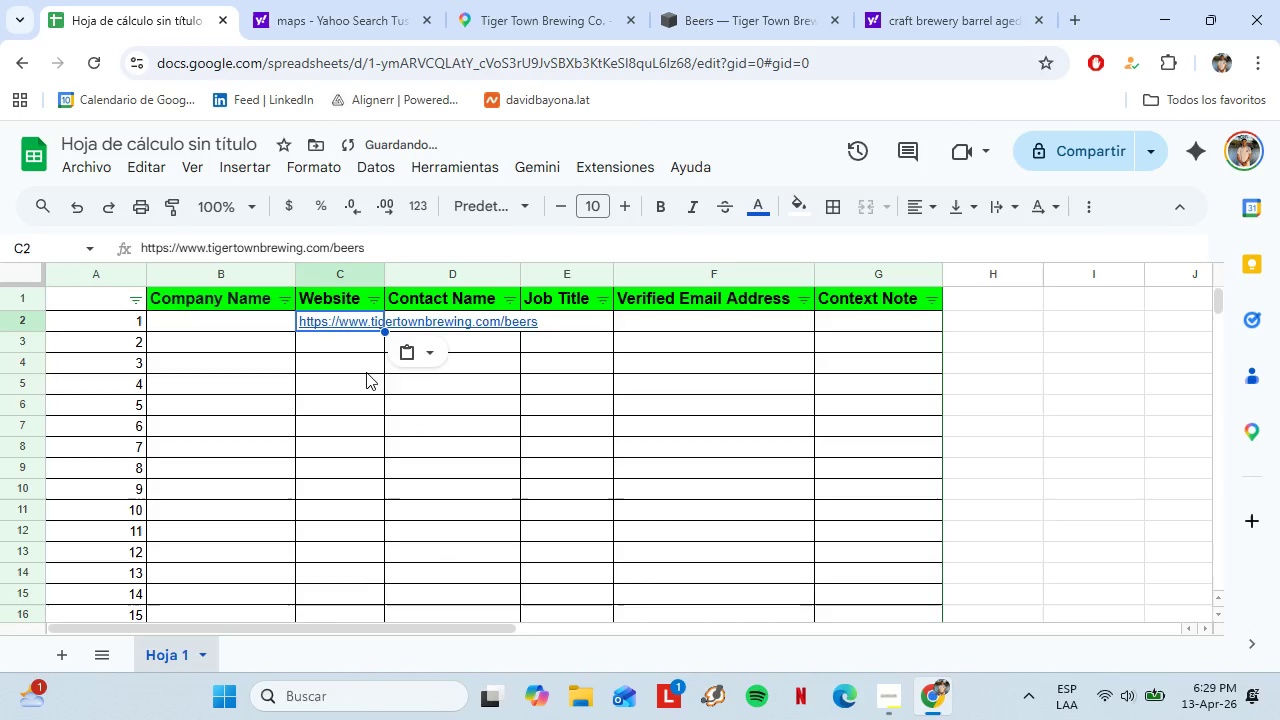 
left_click([366, 372])
 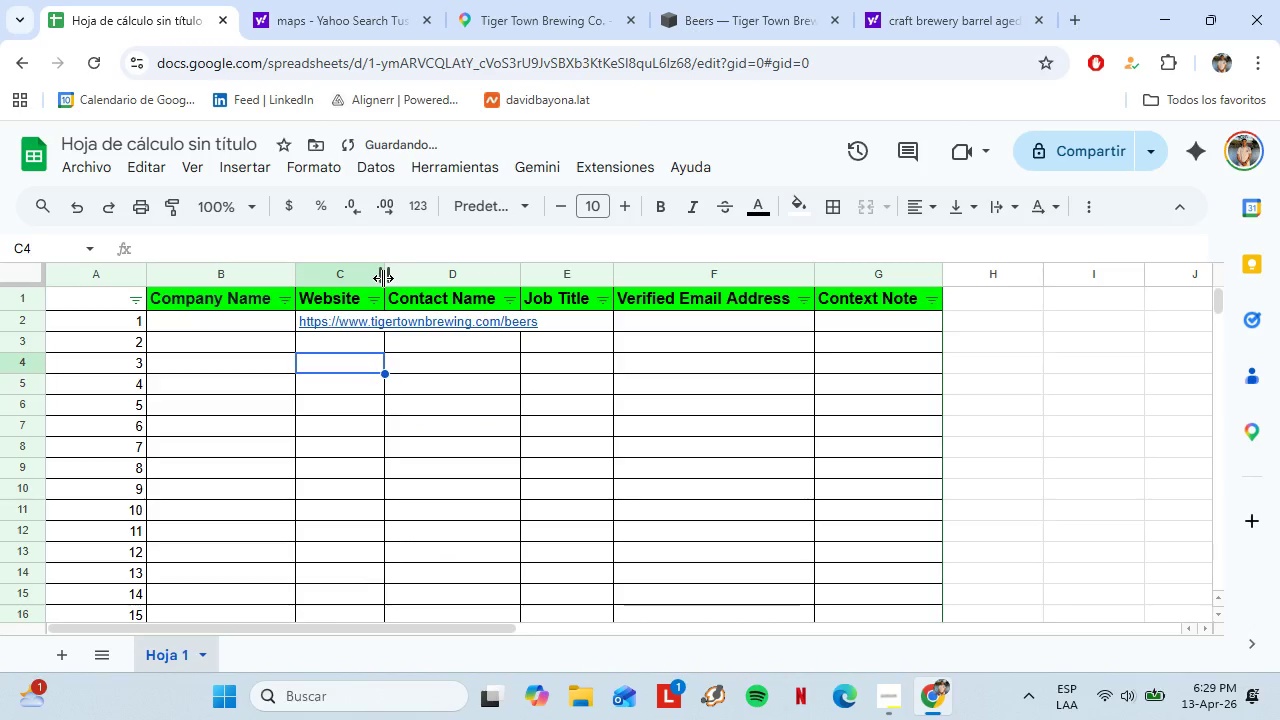 
double_click([383, 278])
 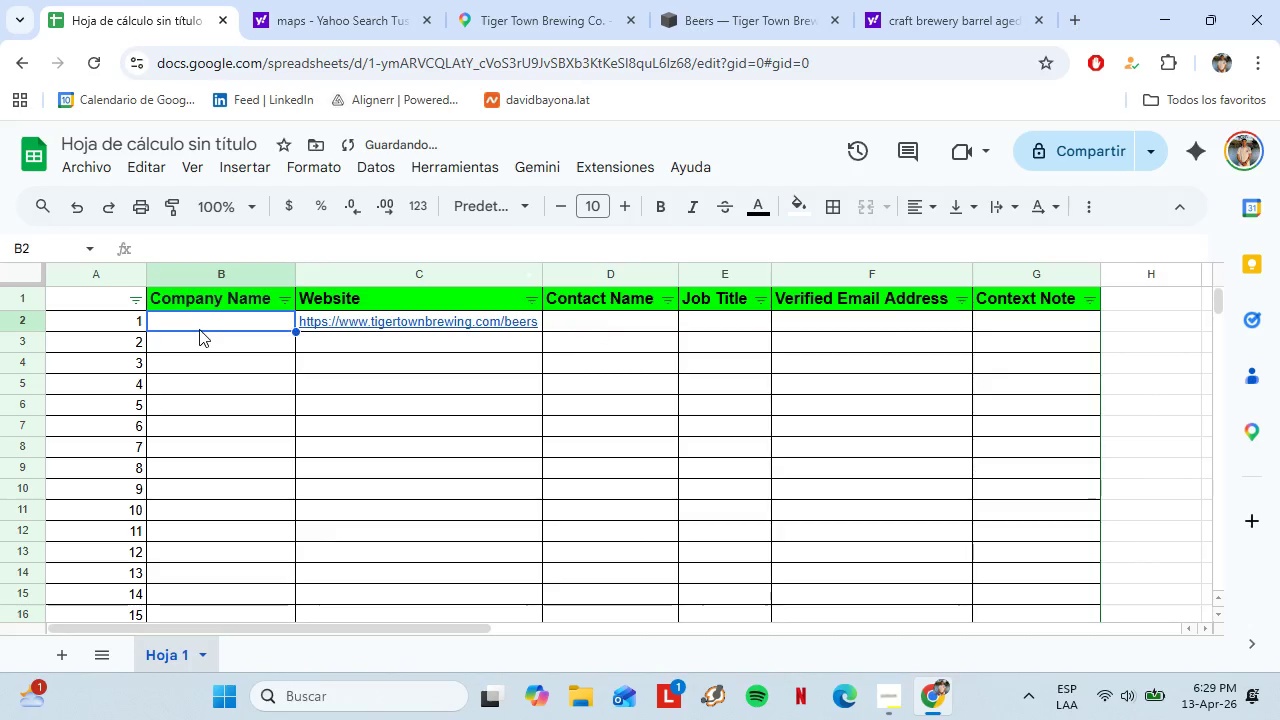 
left_click([678, 15])
 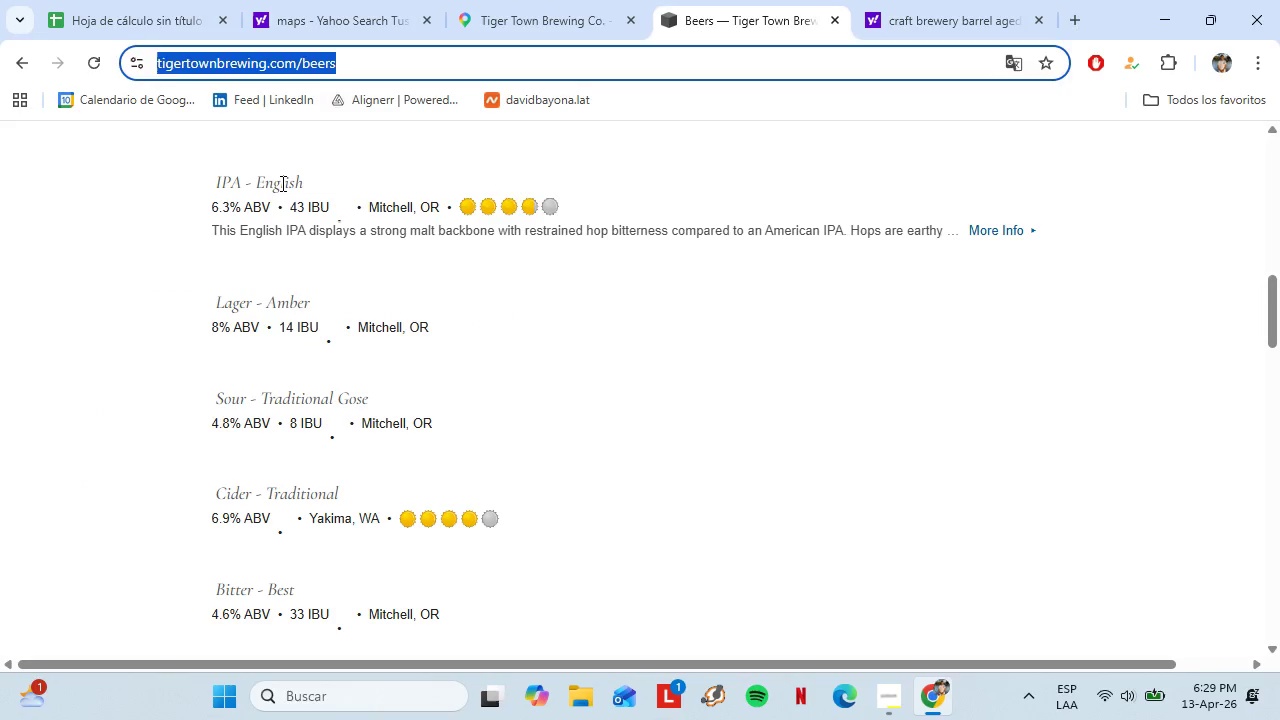 
left_click([281, 183])
 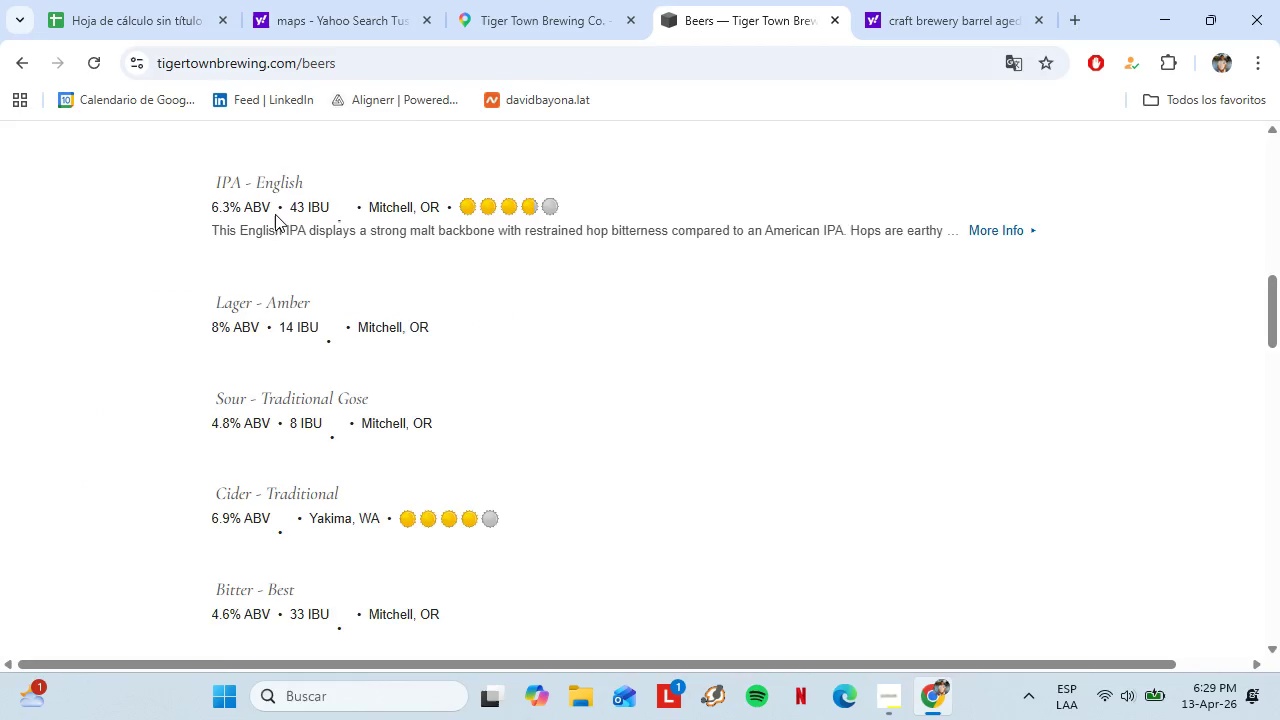 
scroll: coordinate [315, 375], scroll_direction: up, amount: 17.0
 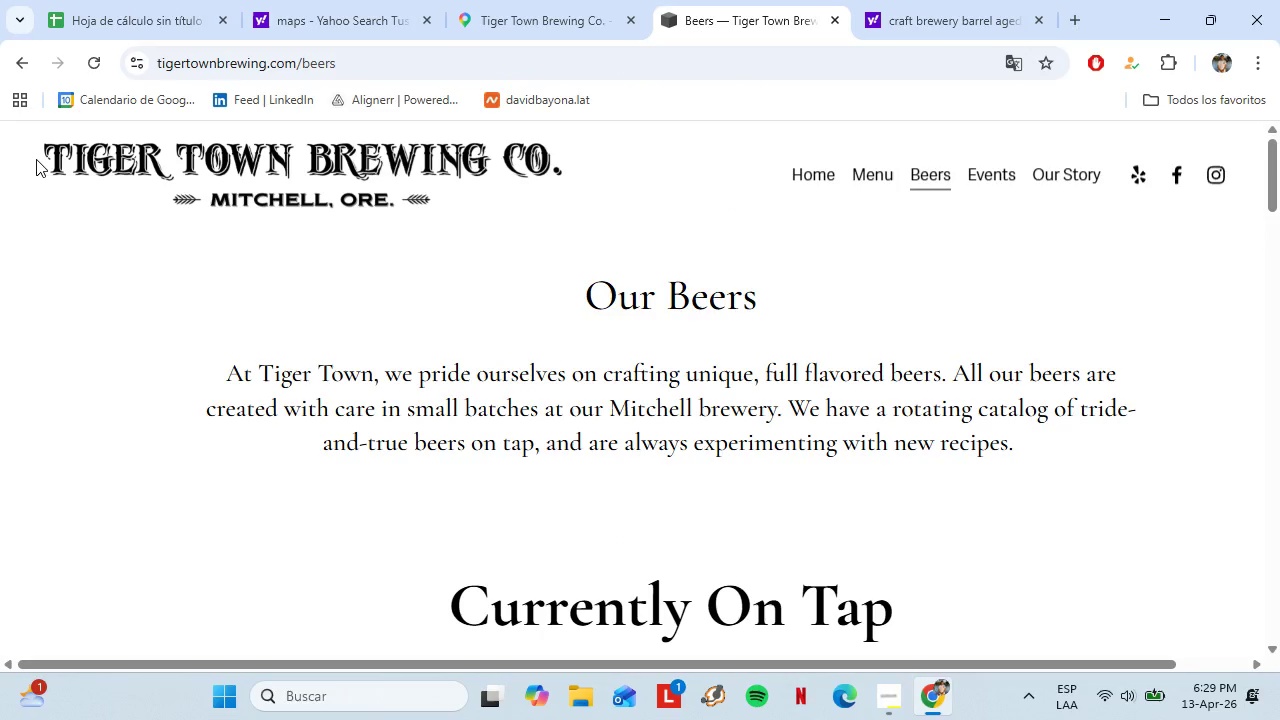 
left_click_drag(start_coordinate=[34, 159], to_coordinate=[559, 152])
 